 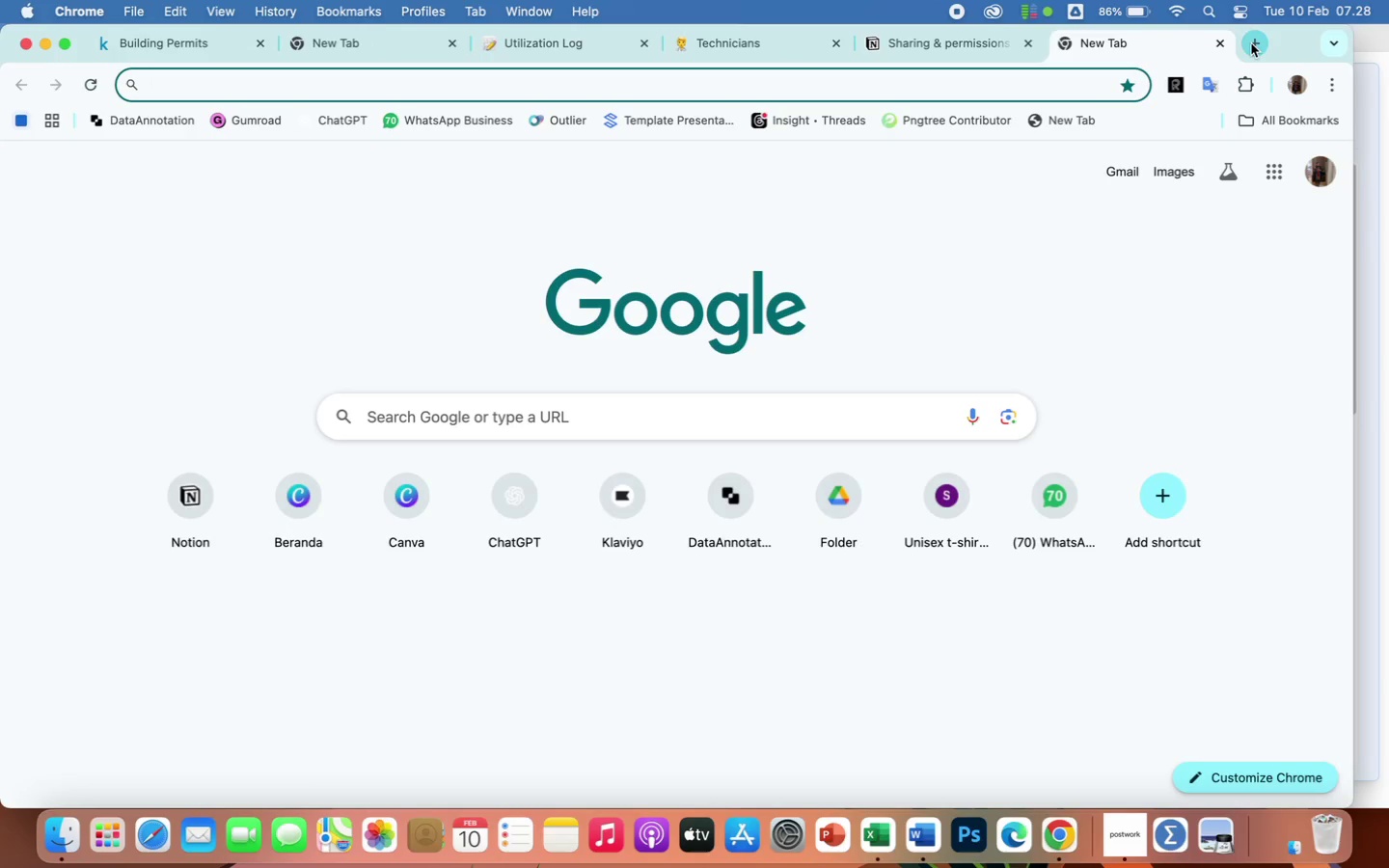 
left_click([457, 418])
 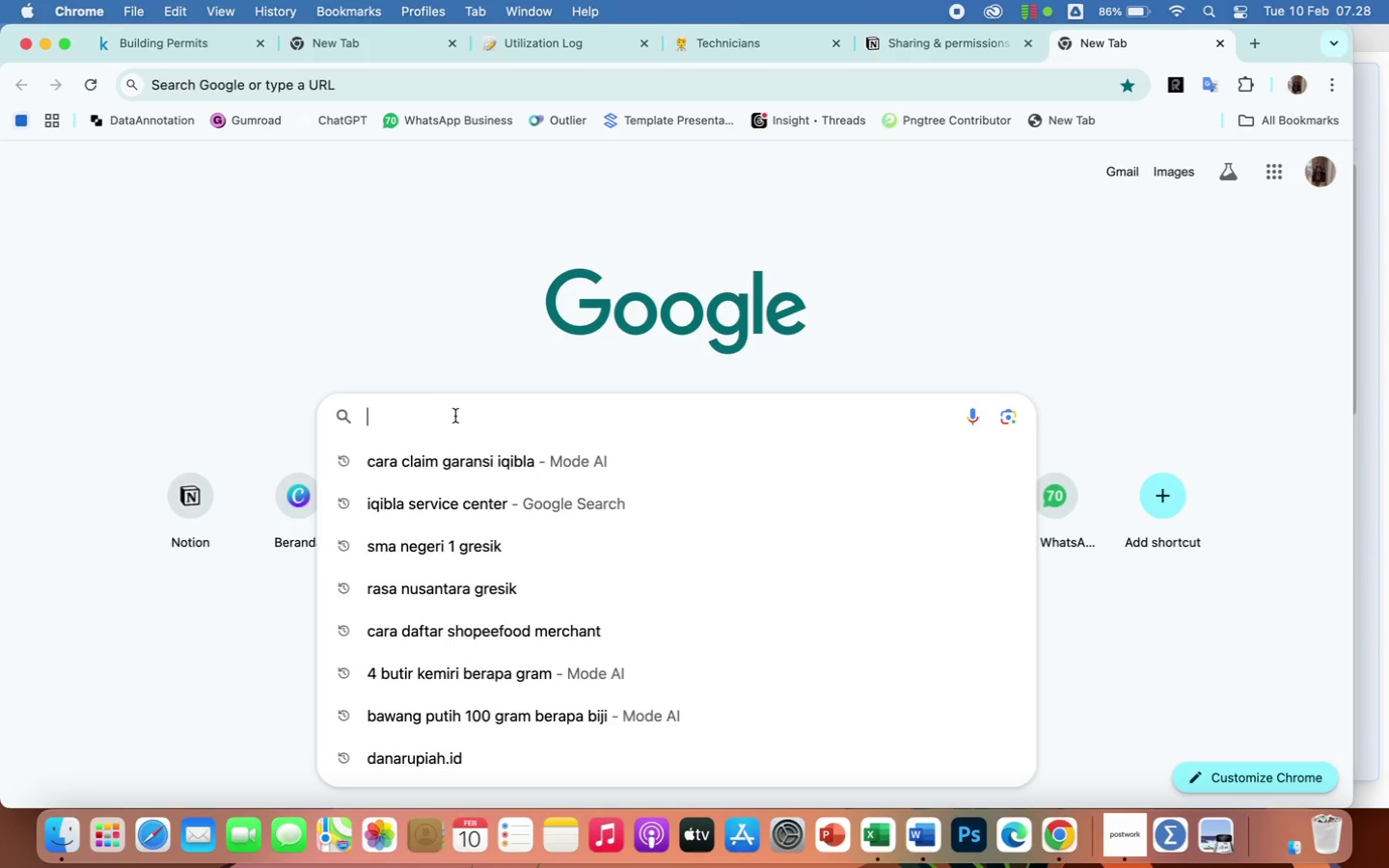 
type(UCI)
 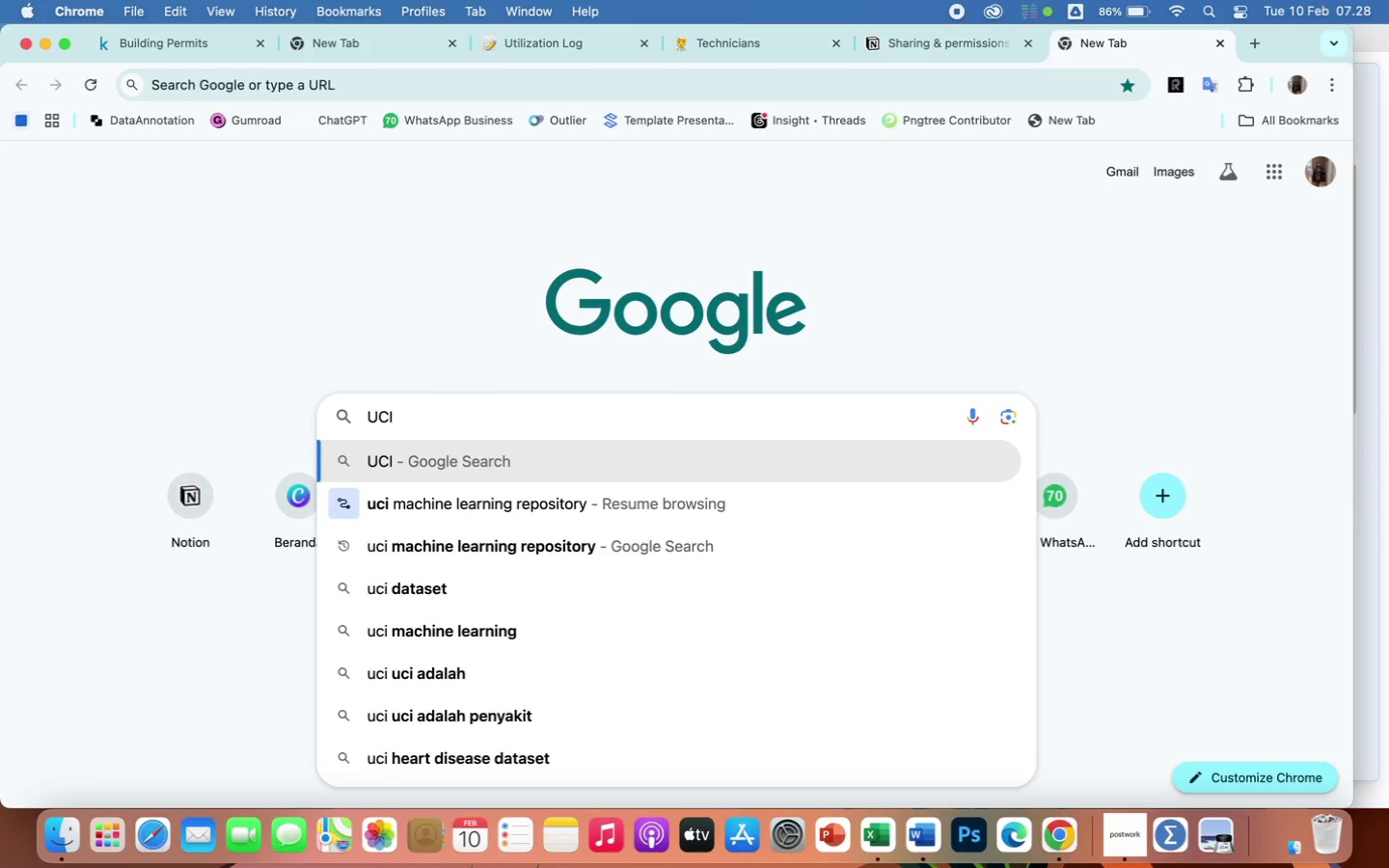 
type( Student)
 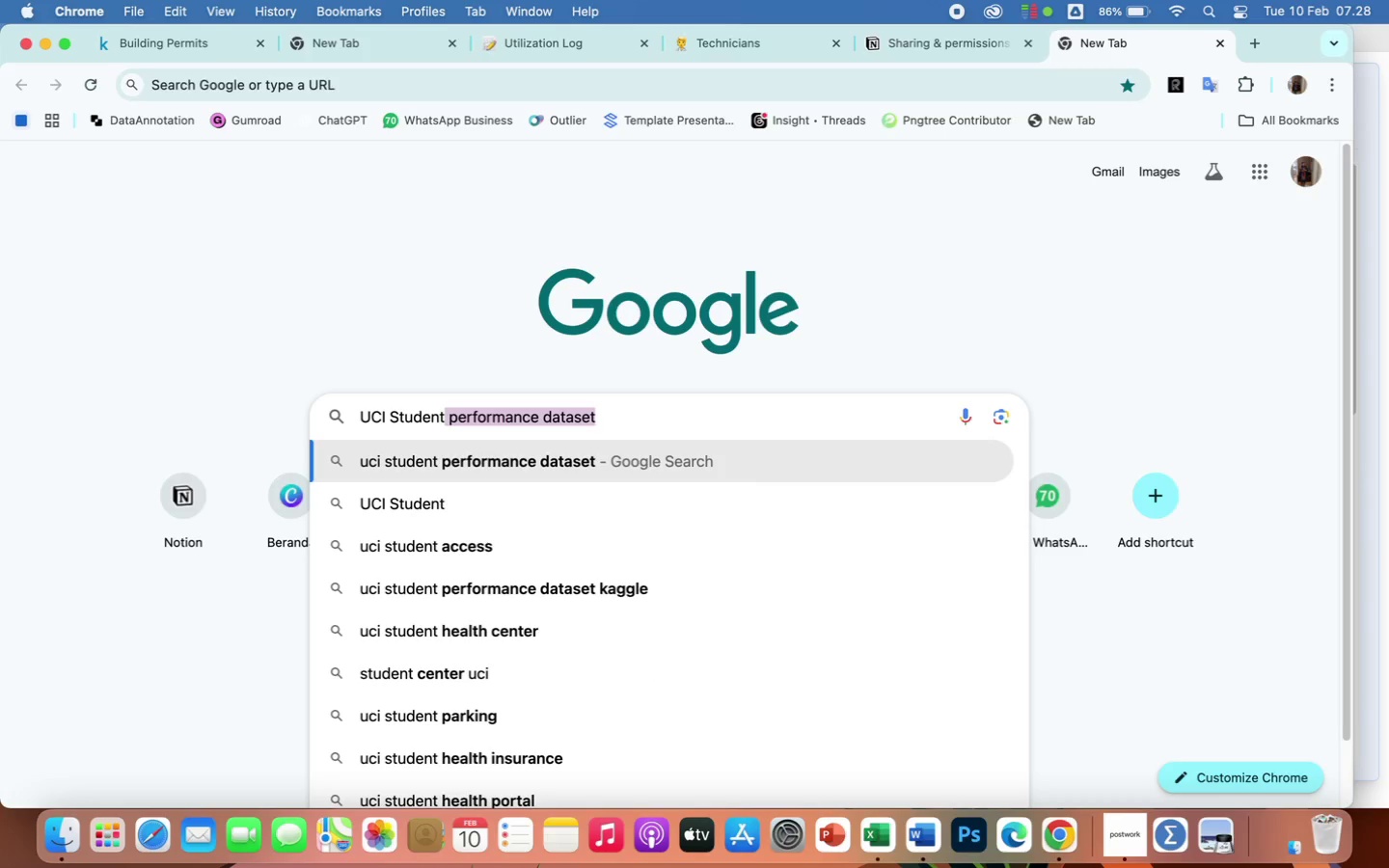 
key(Enter)
 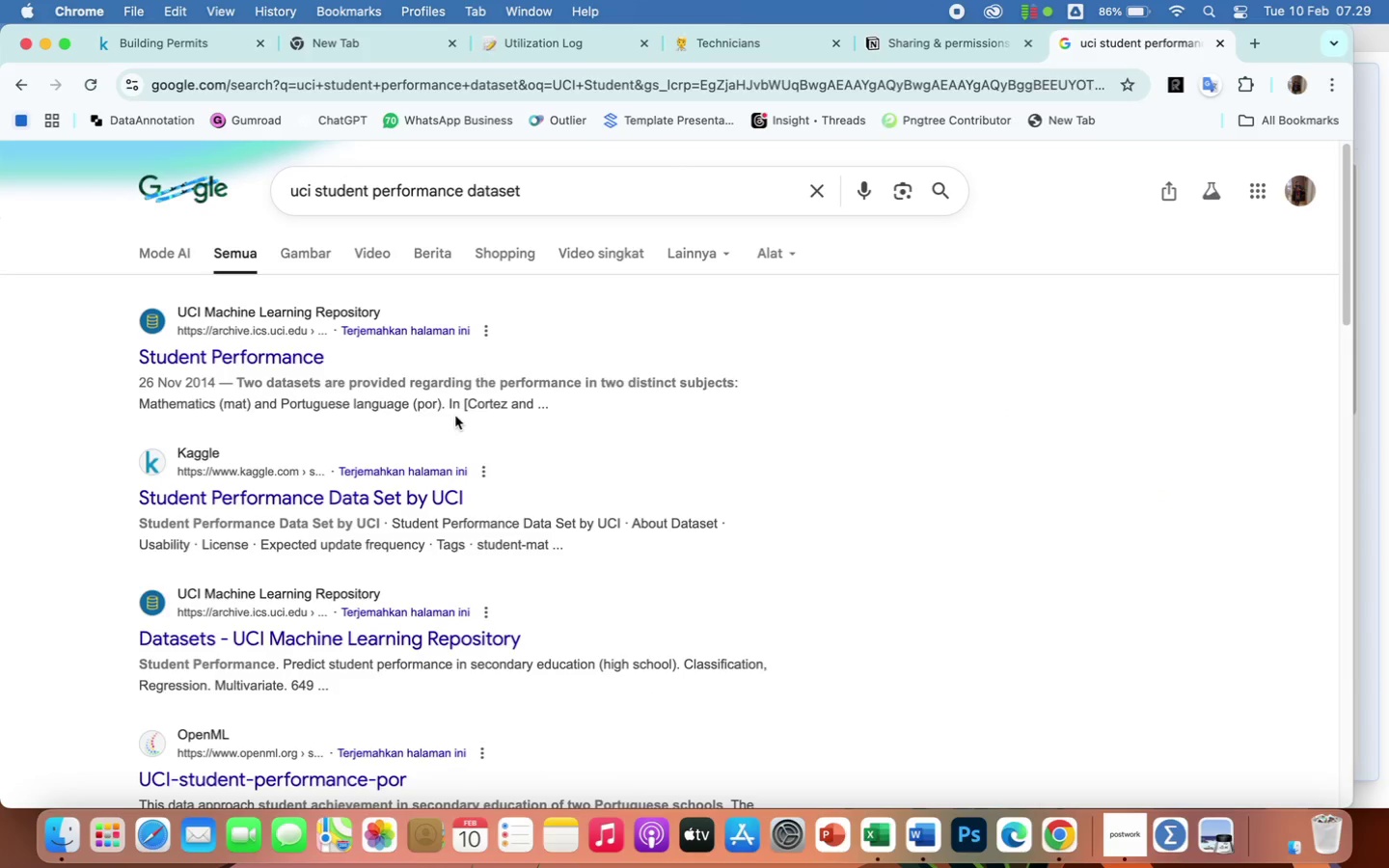 
wait(8.21)
 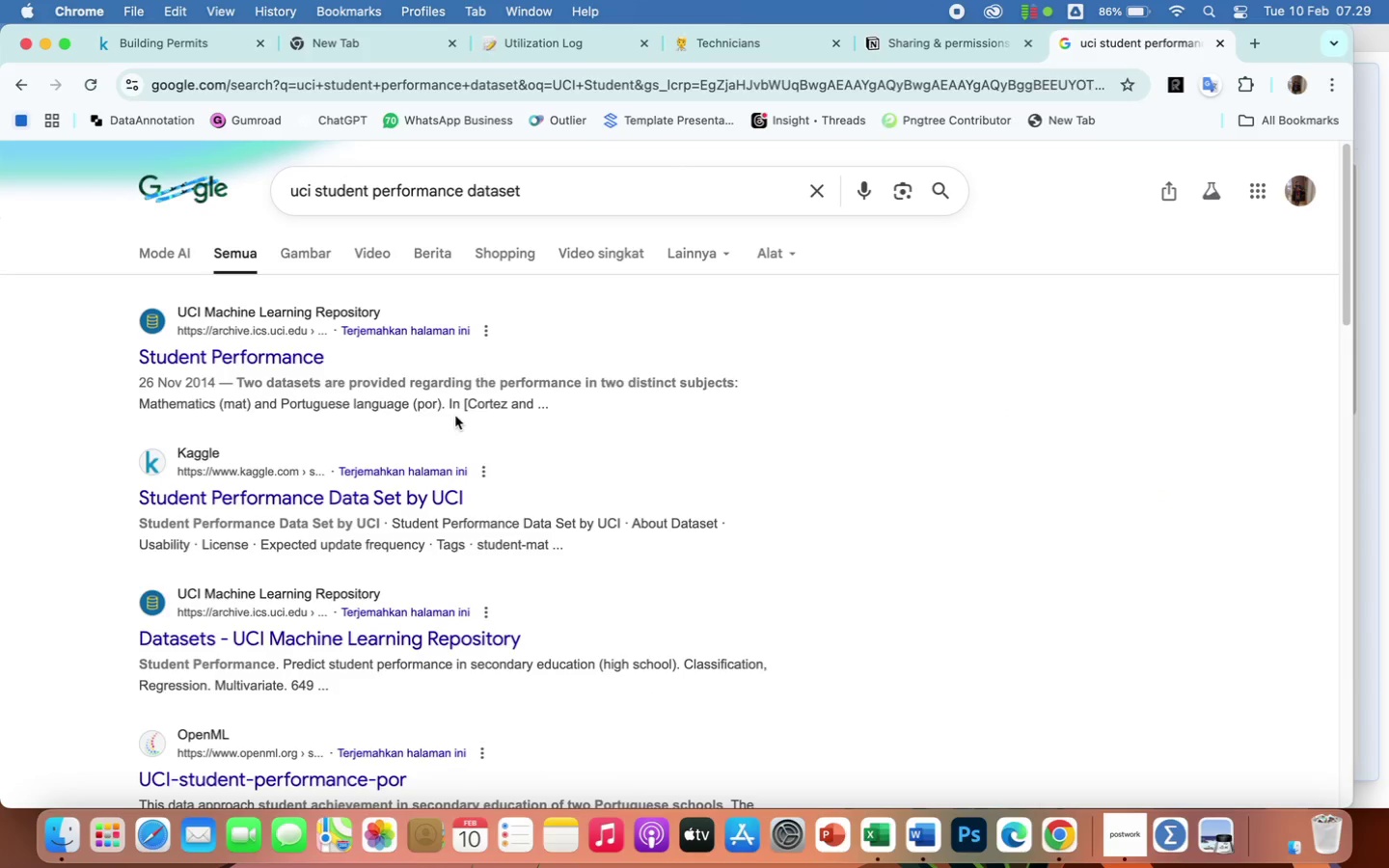 
left_click([193, 359])
 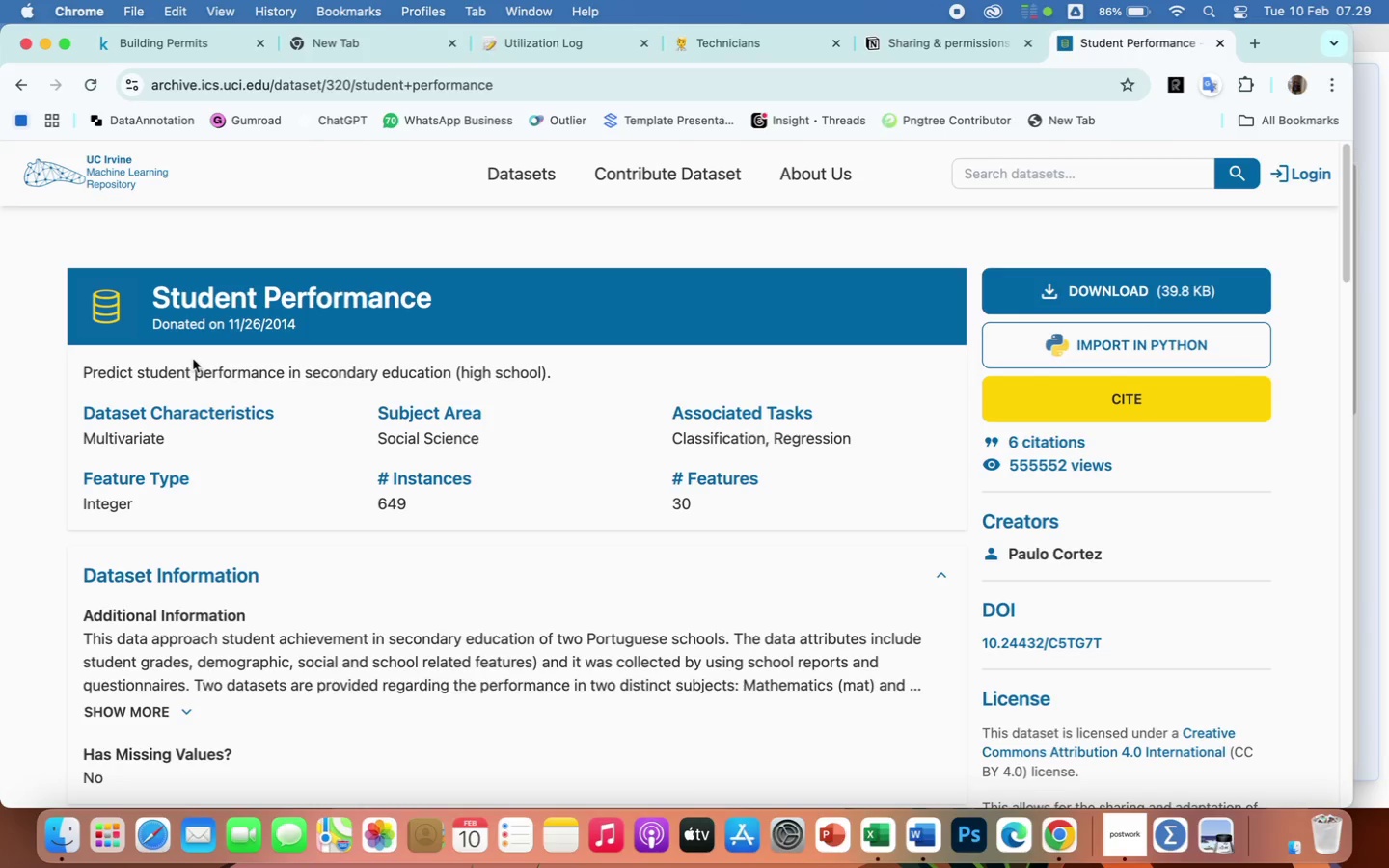 
wait(11.64)
 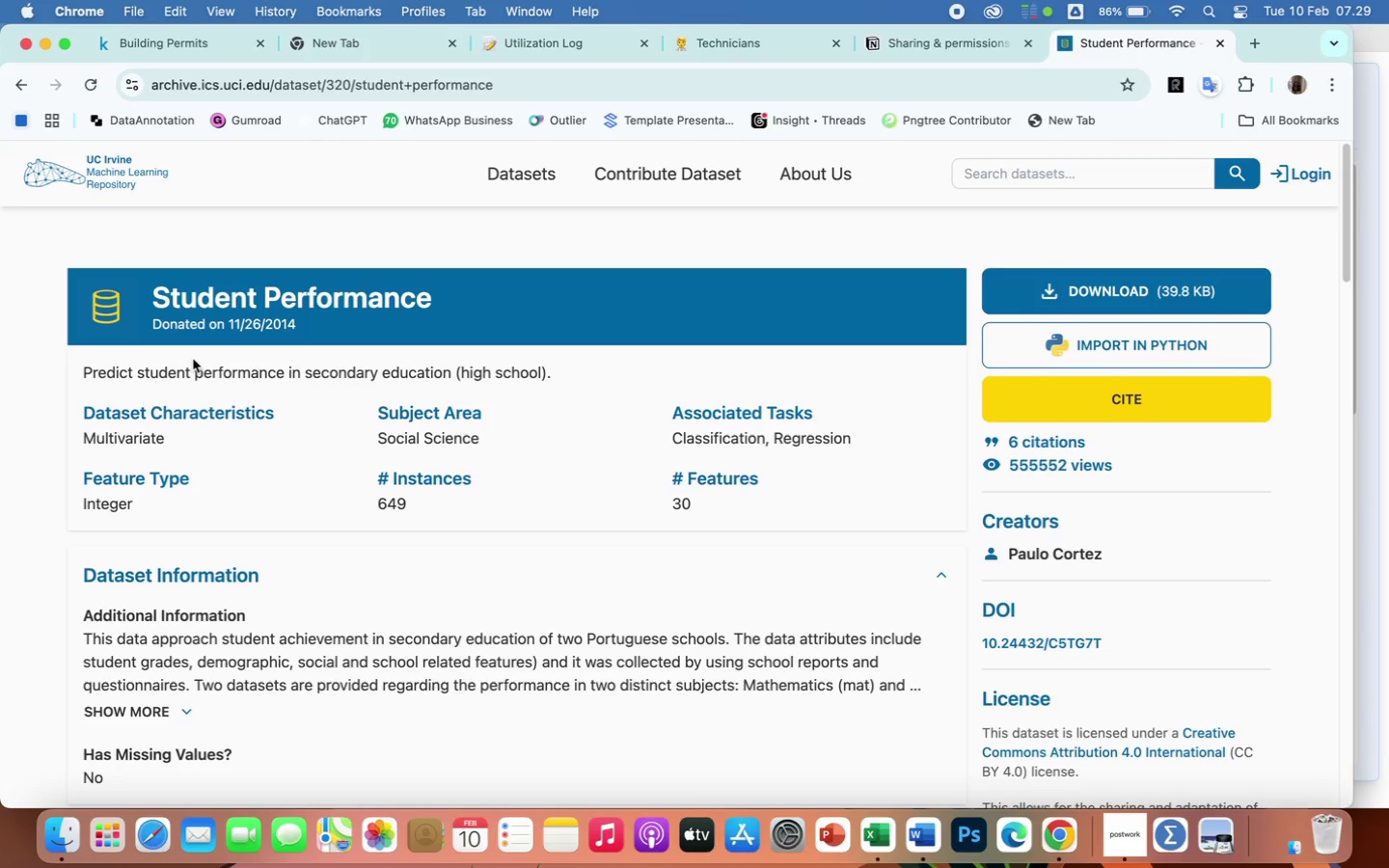 
scroll: coordinate [452, 673], scroll_direction: down, amount: 39.0
 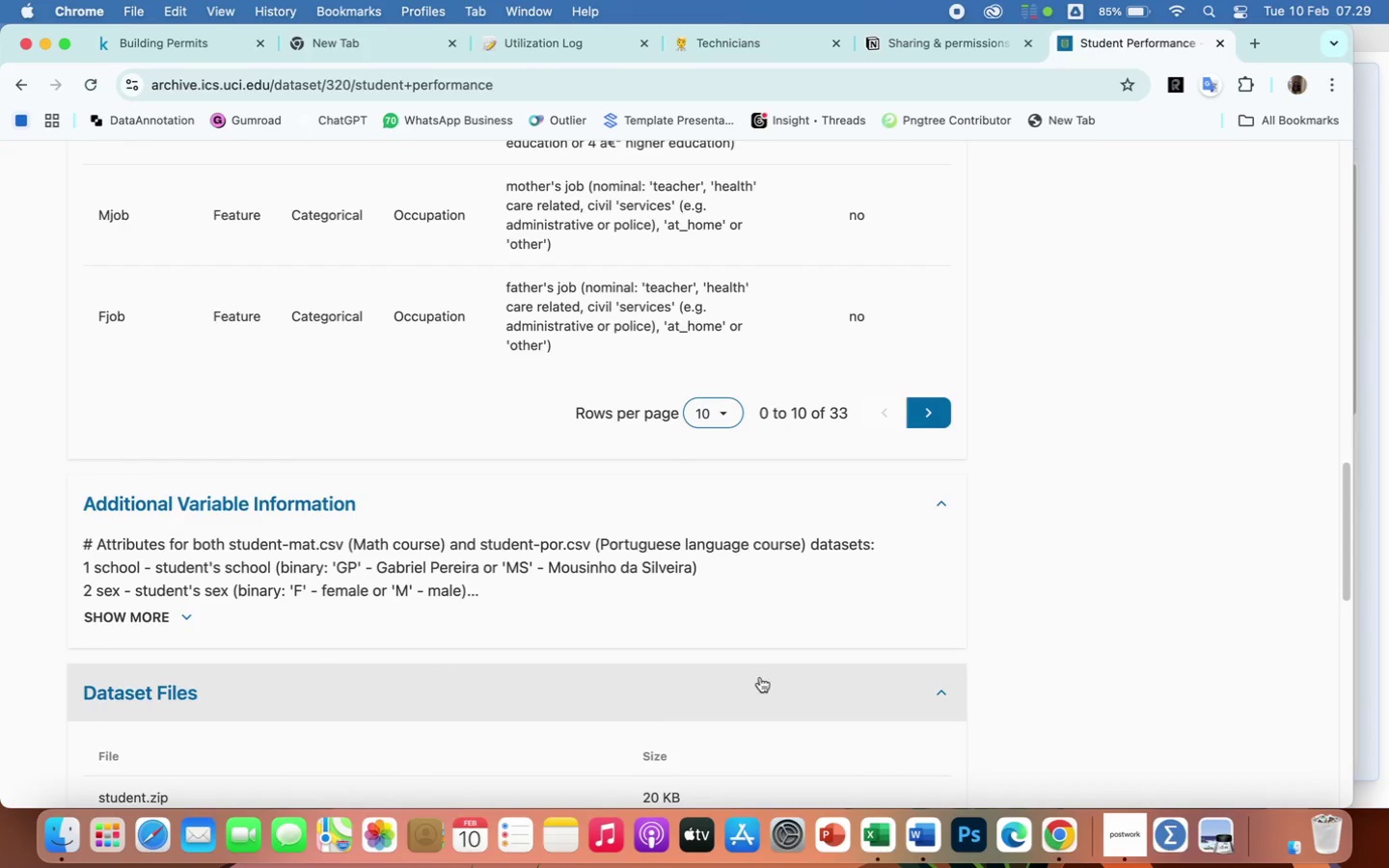 
wait(5.14)
 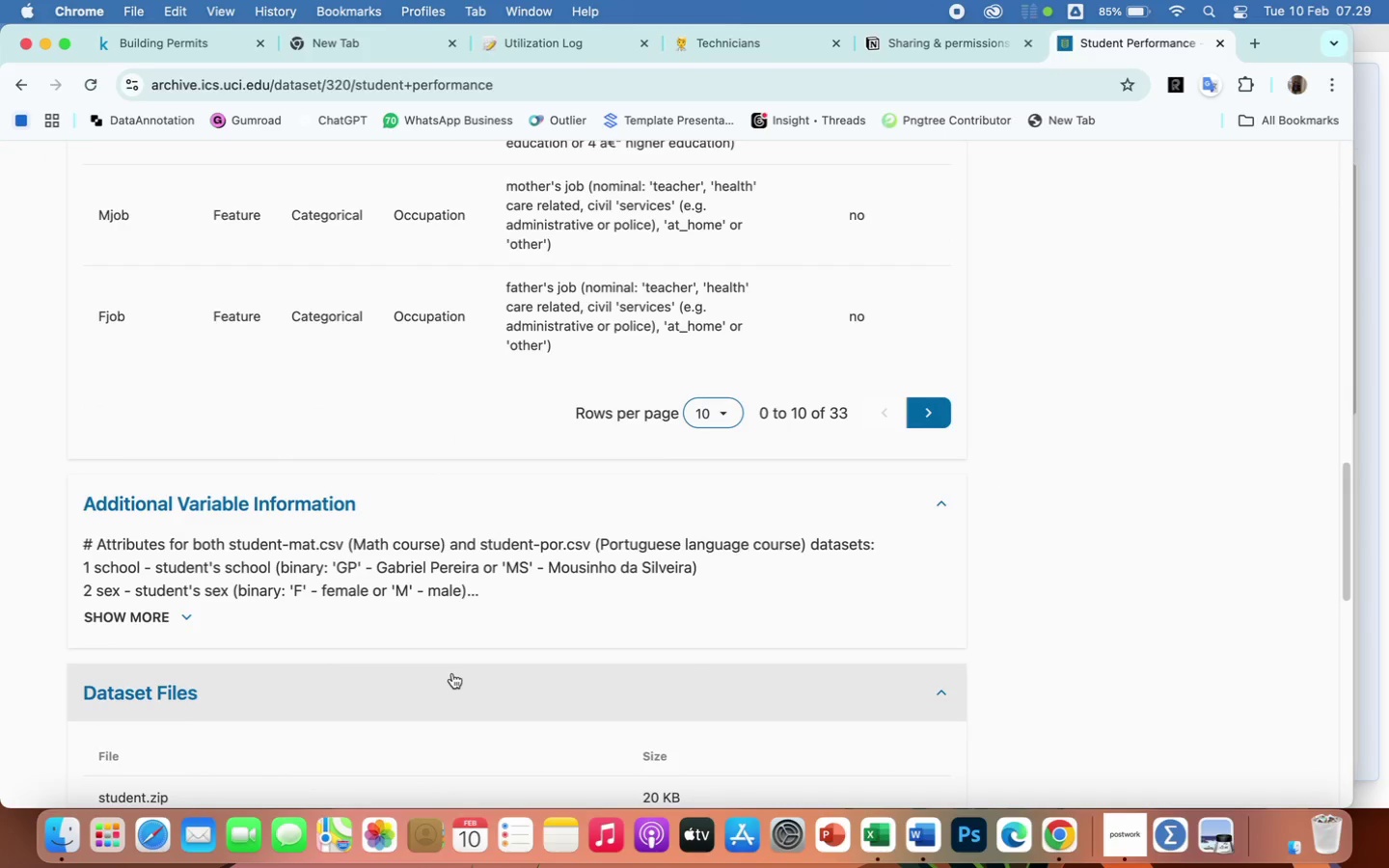 
scroll: coordinate [705, 686], scroll_direction: down, amount: 5.0
 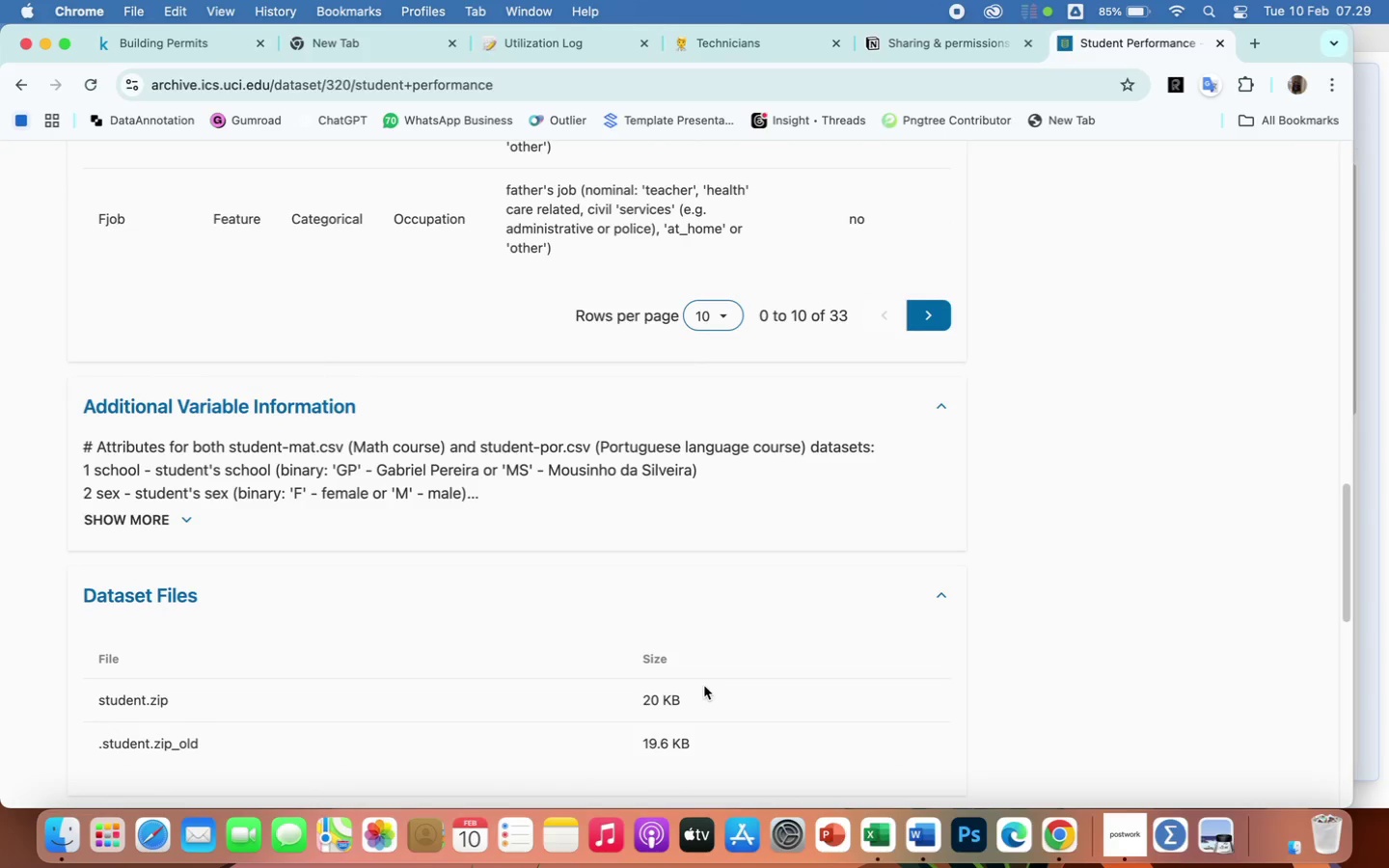 
scroll: coordinate [695, 701], scroll_direction: up, amount: 77.0
 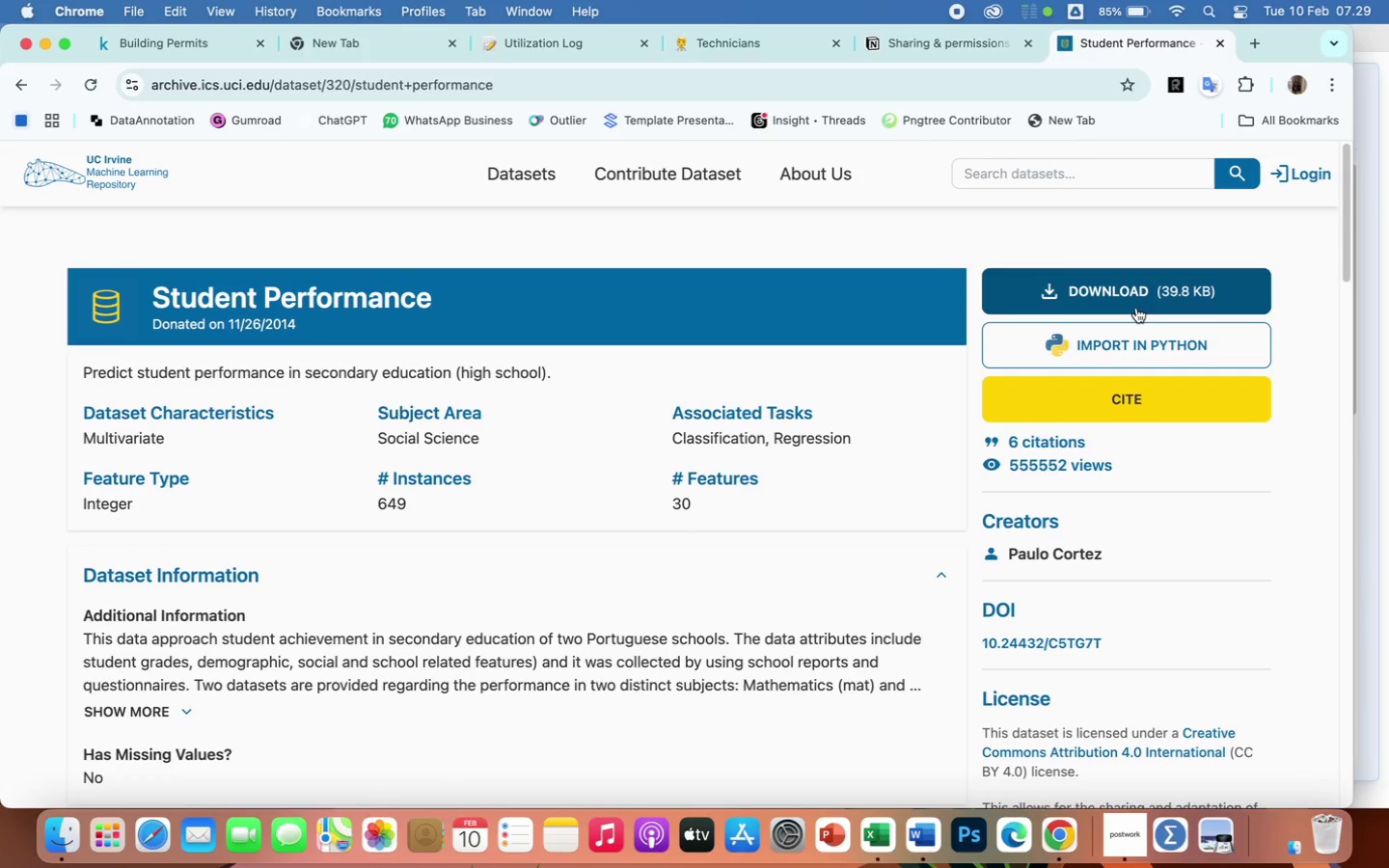 
left_click([1134, 297])
 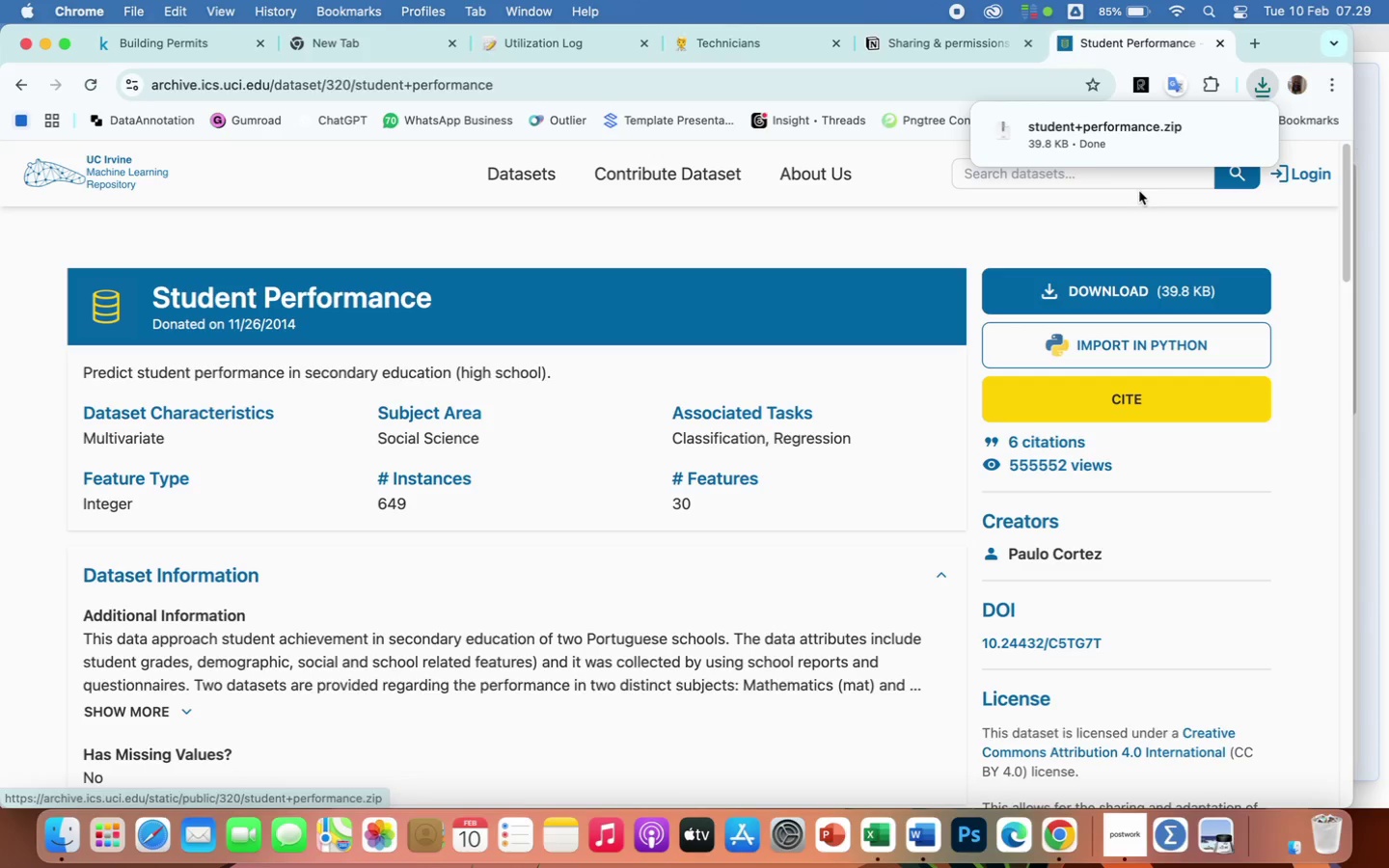 
wait(5.5)
 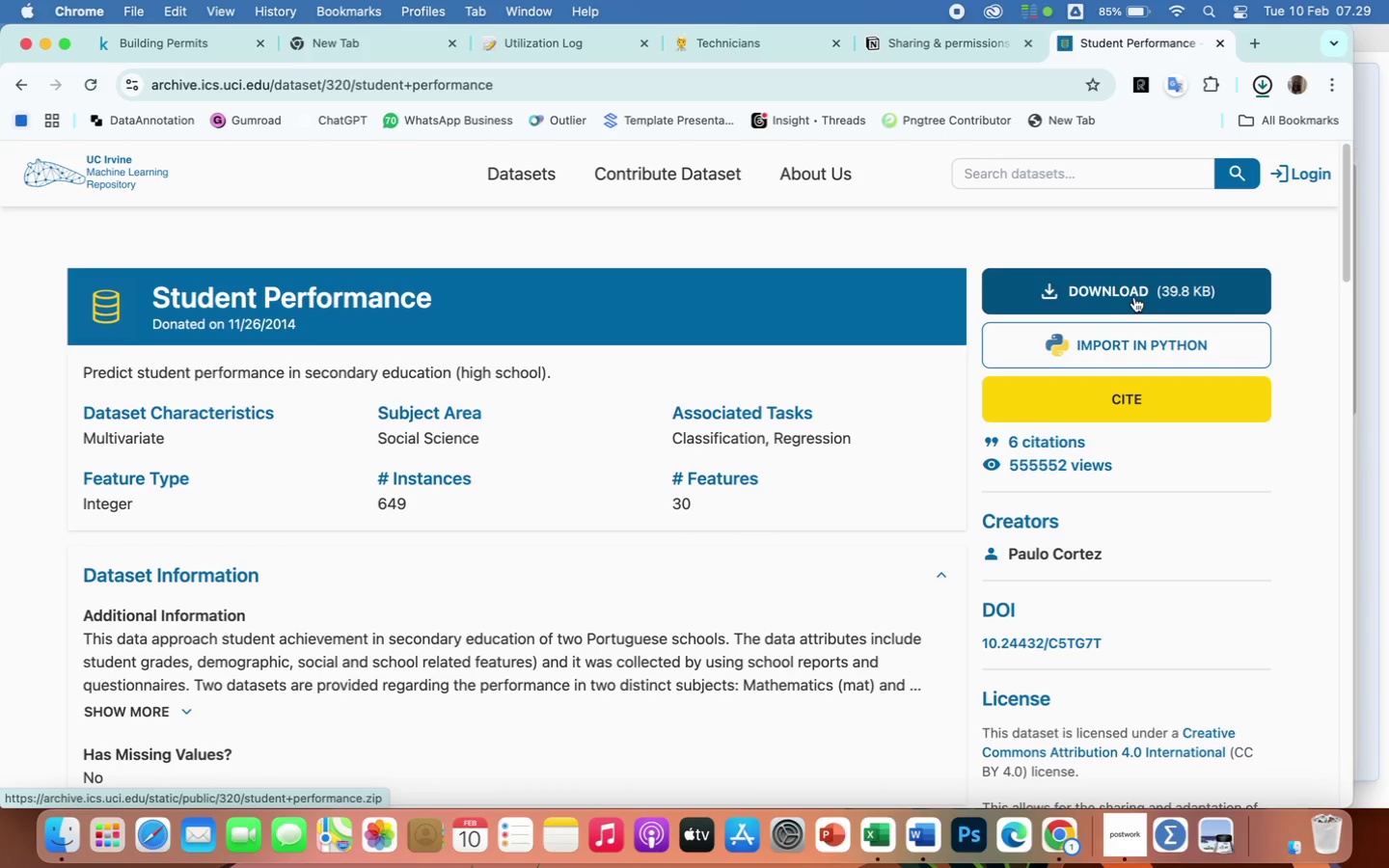 
left_click([1209, 132])
 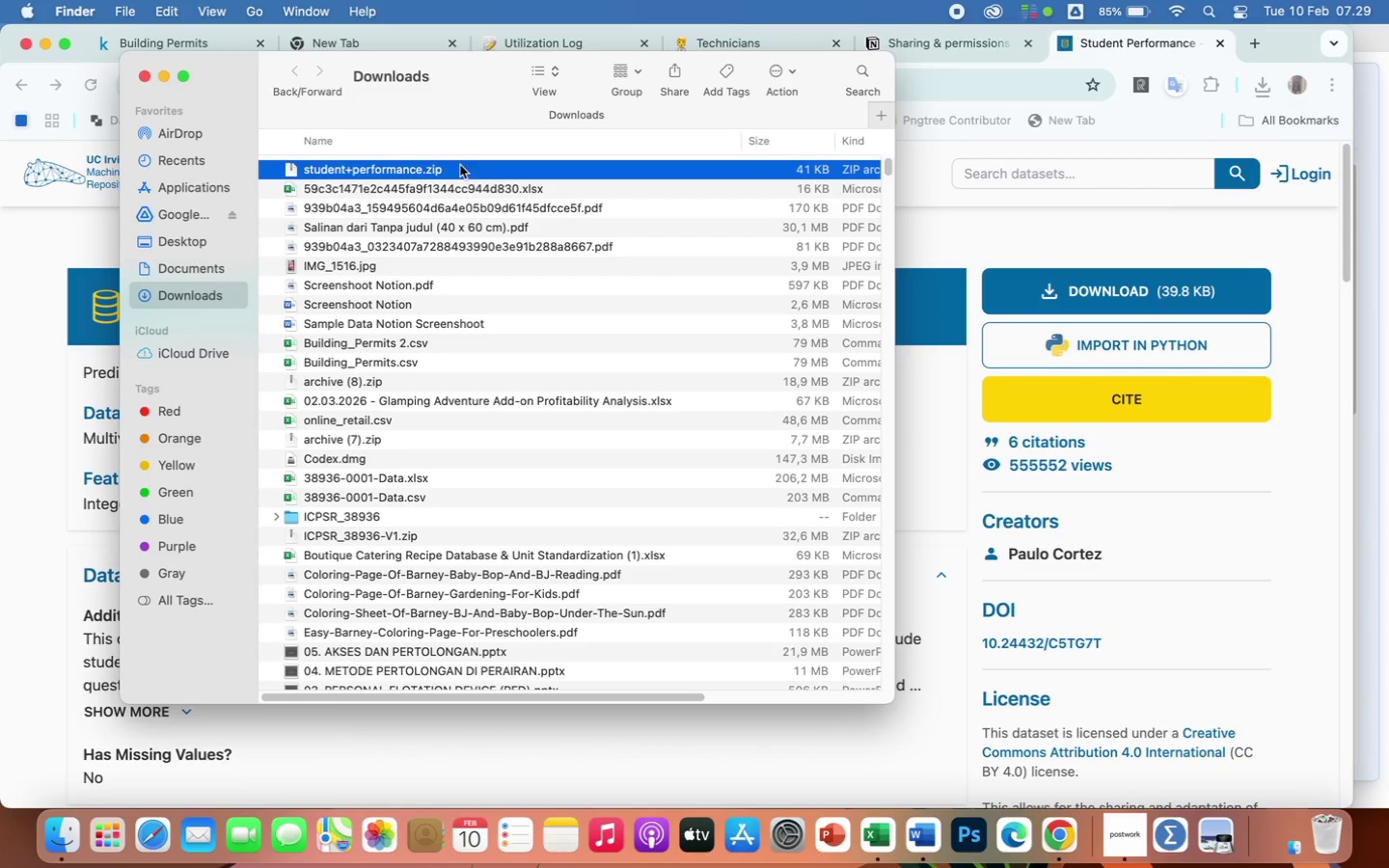 
double_click([463, 170])
 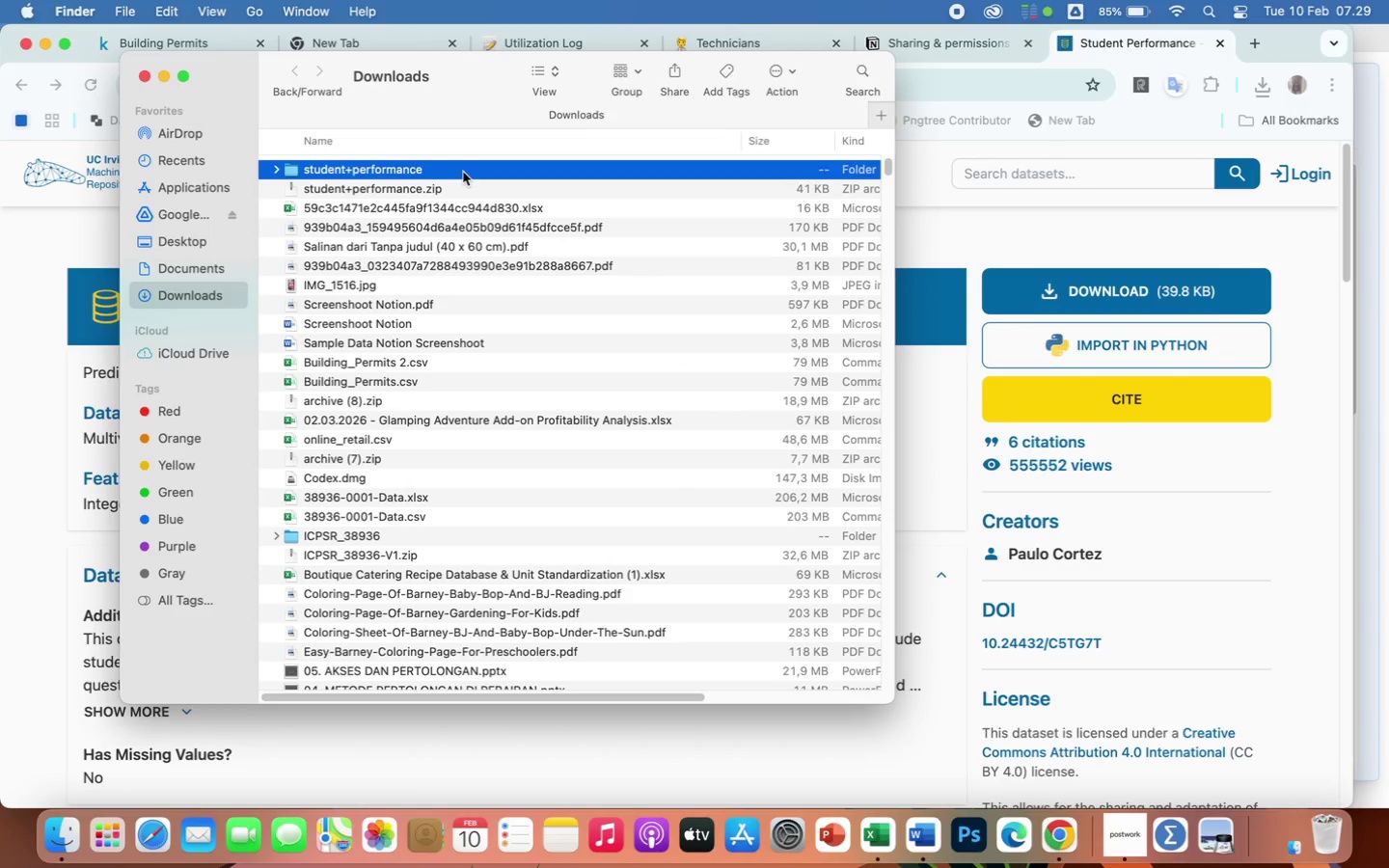 
double_click([463, 169])
 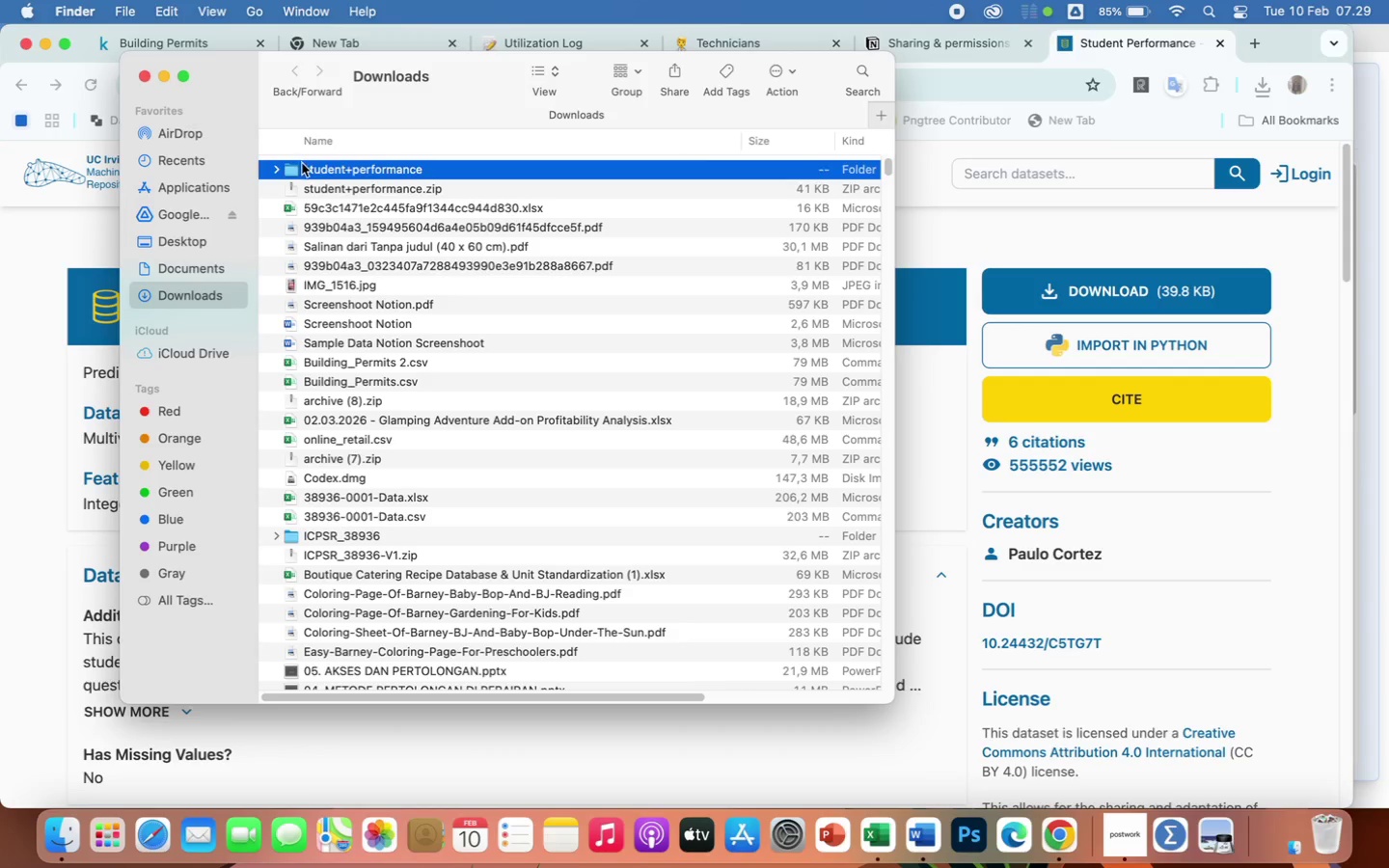 
double_click([307, 171])
 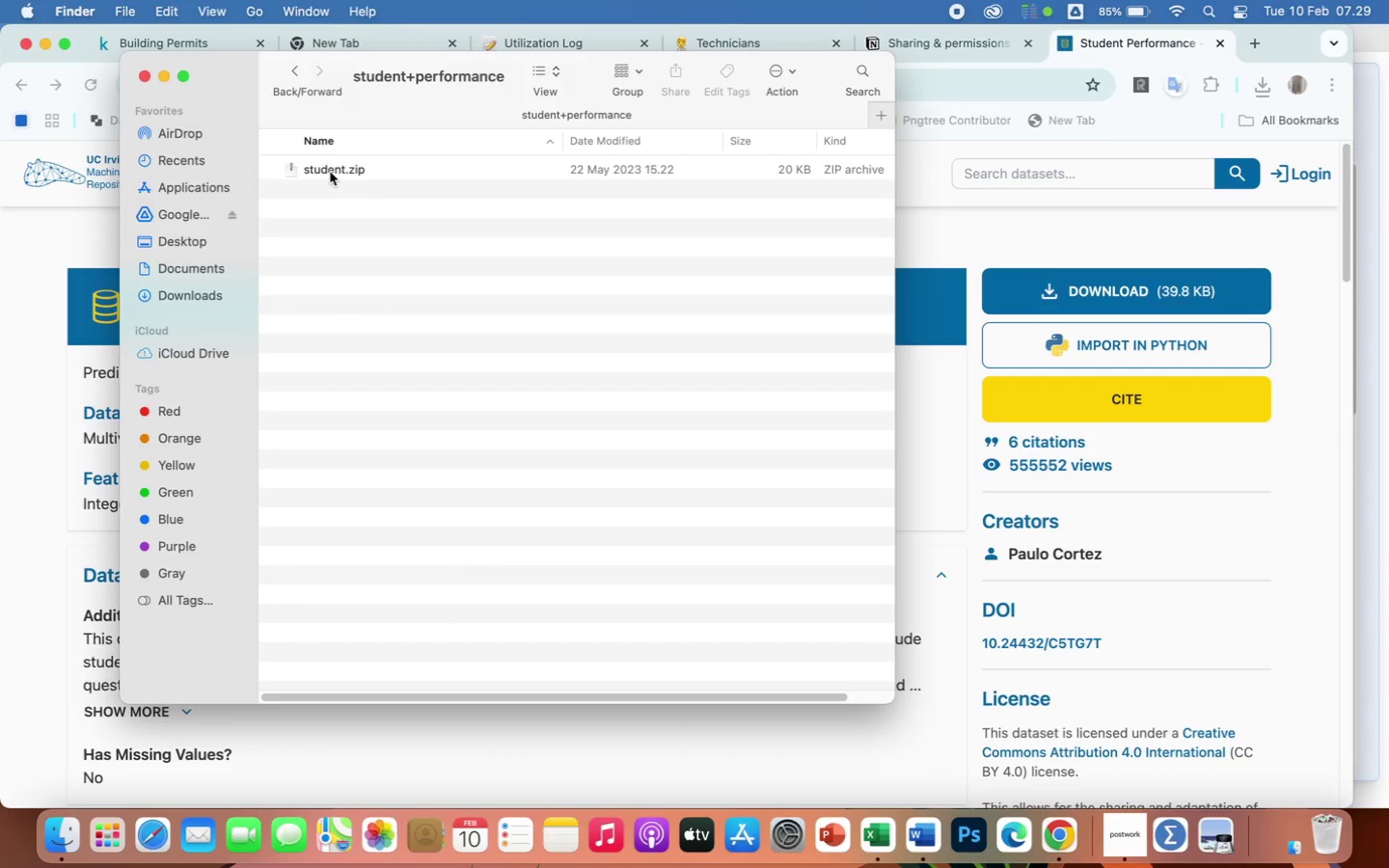 
left_click([330, 171])
 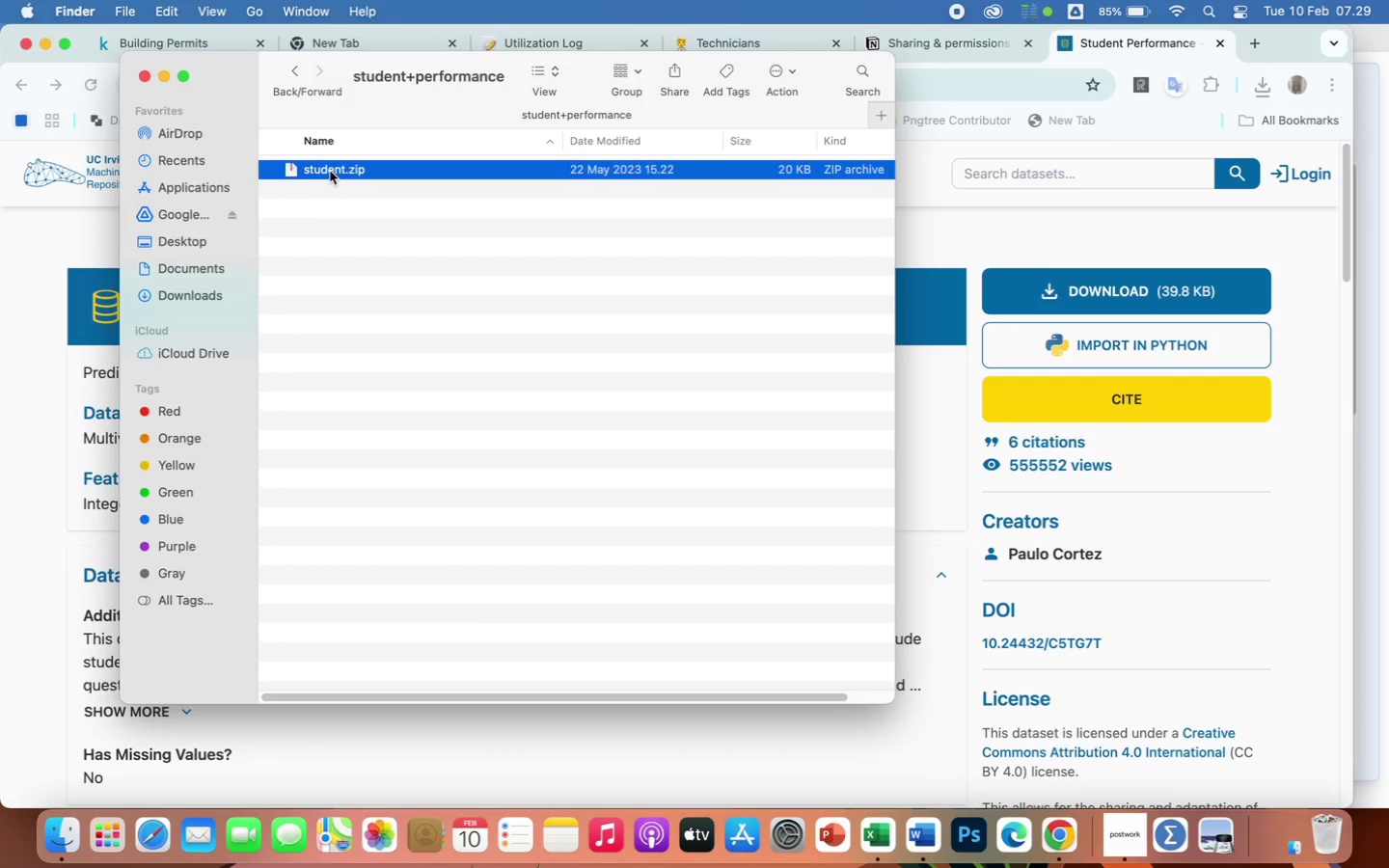 
double_click([330, 171])
 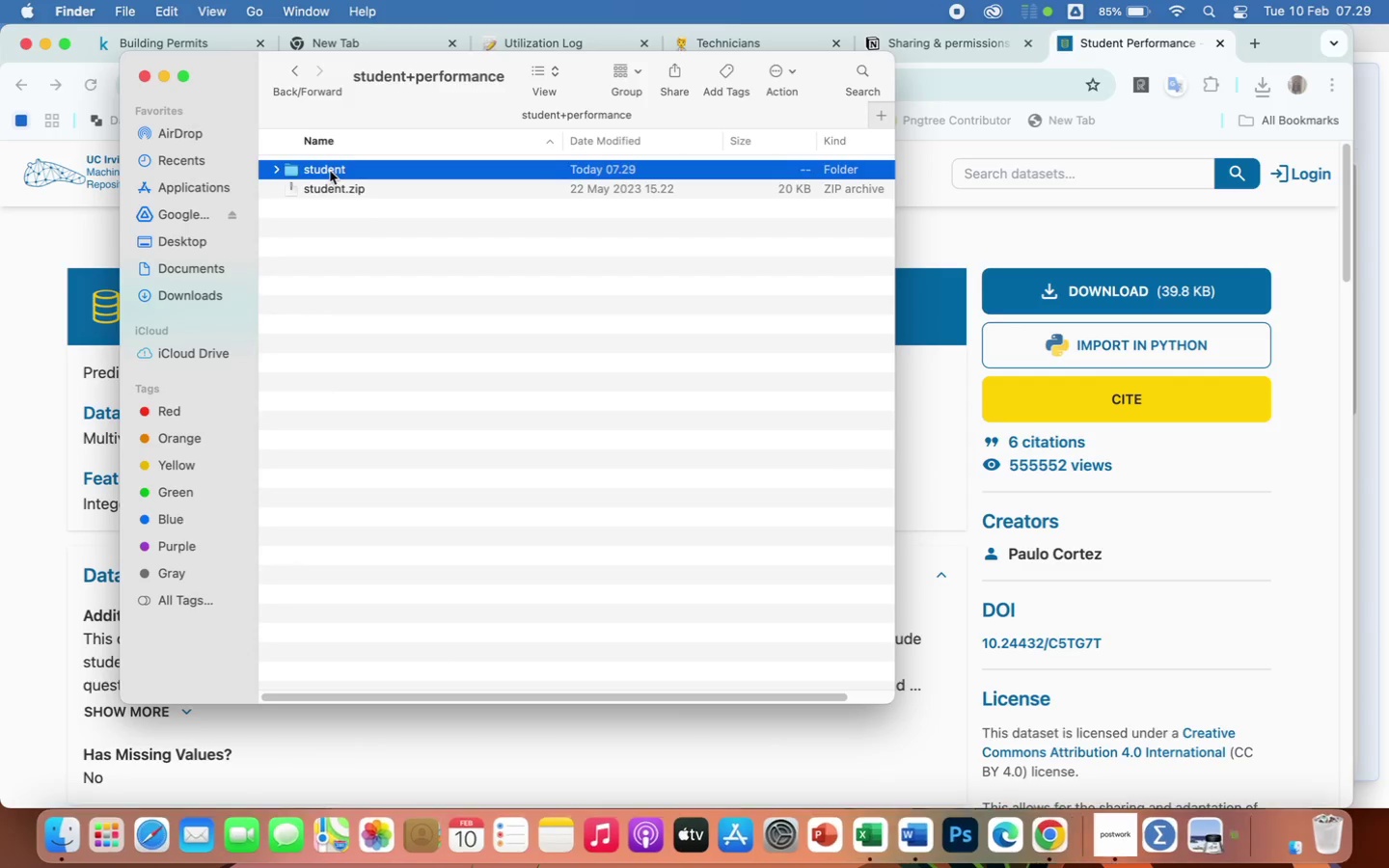 
double_click([330, 171])
 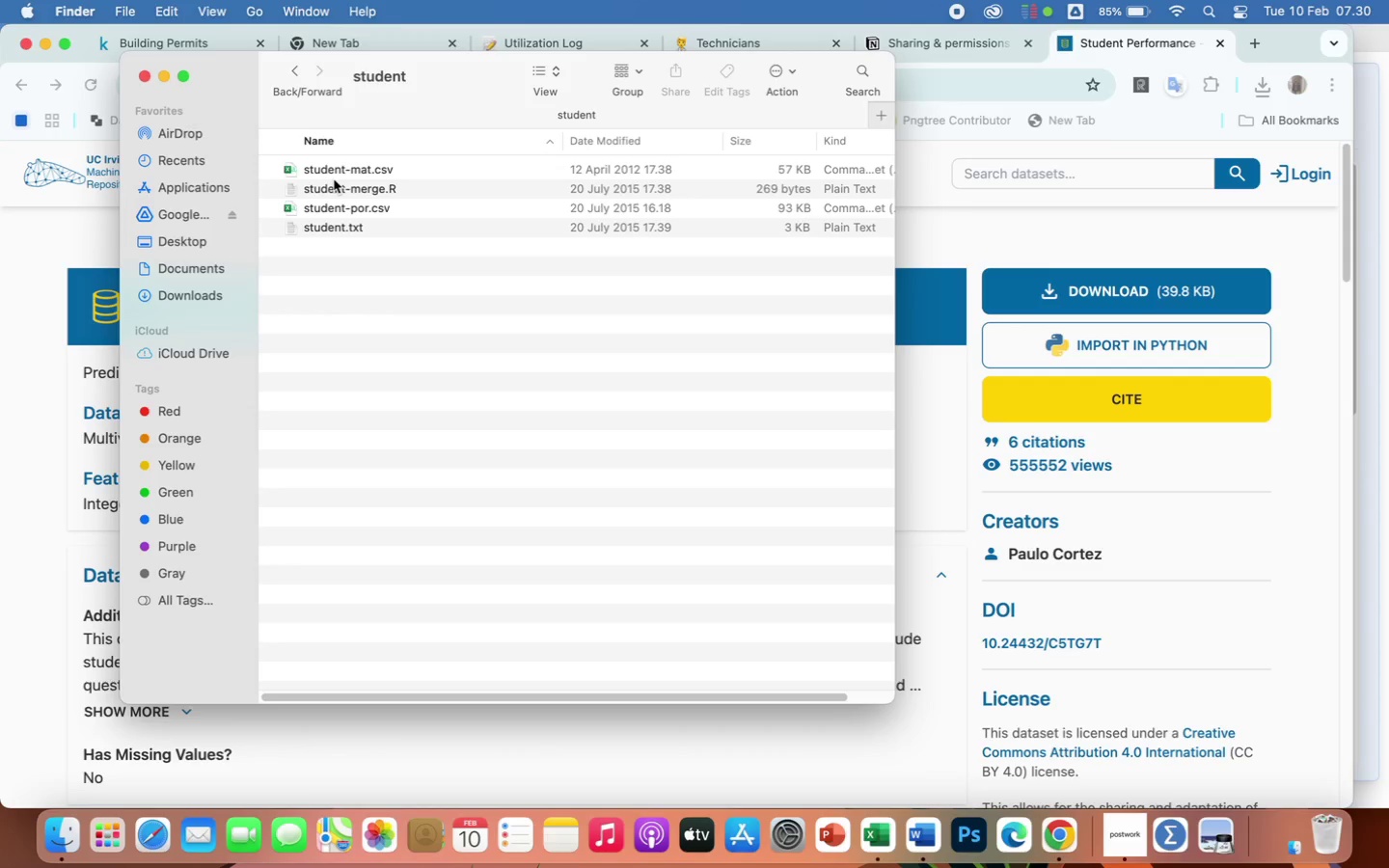 
wait(6.83)
 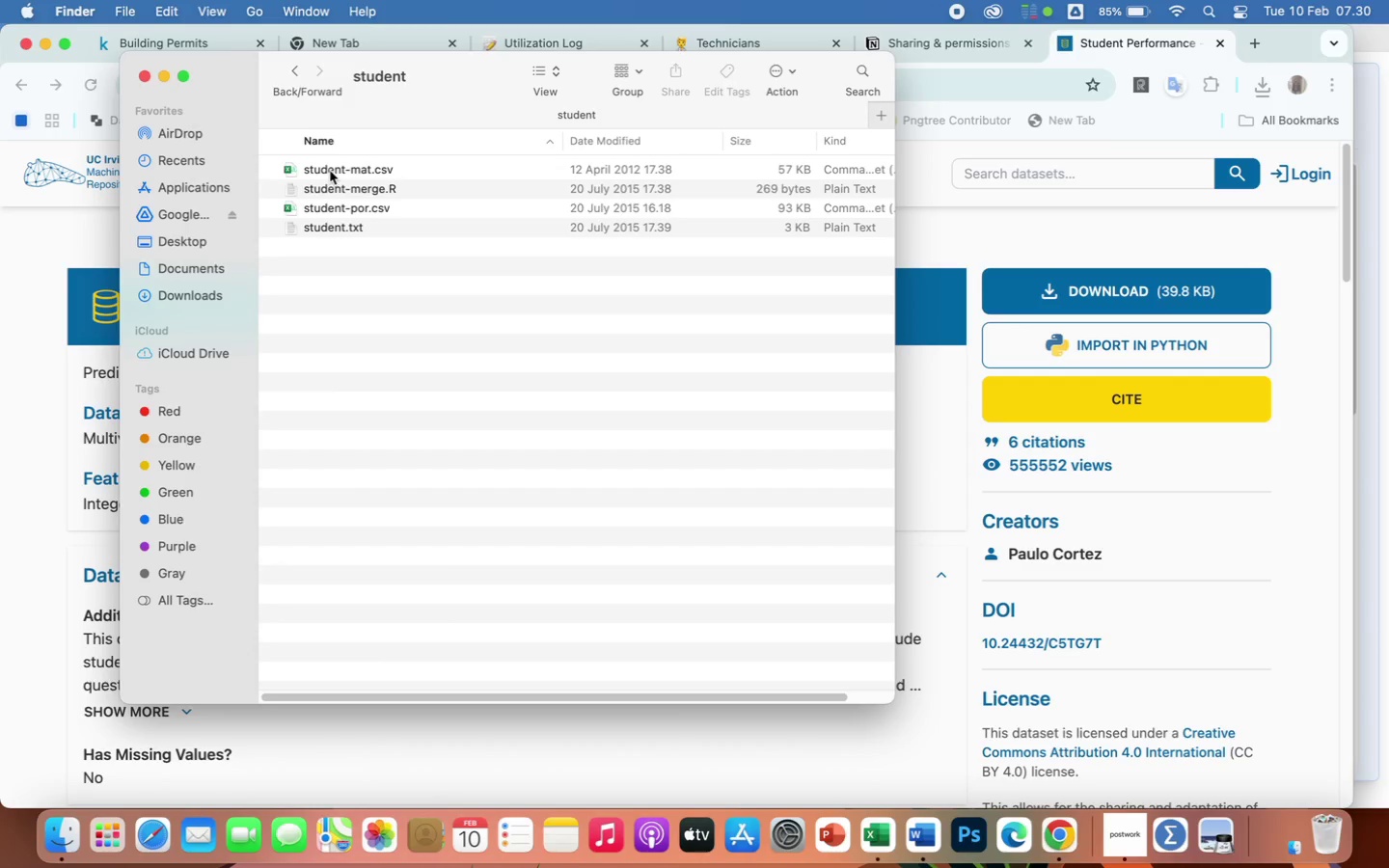 
left_click([340, 168])
 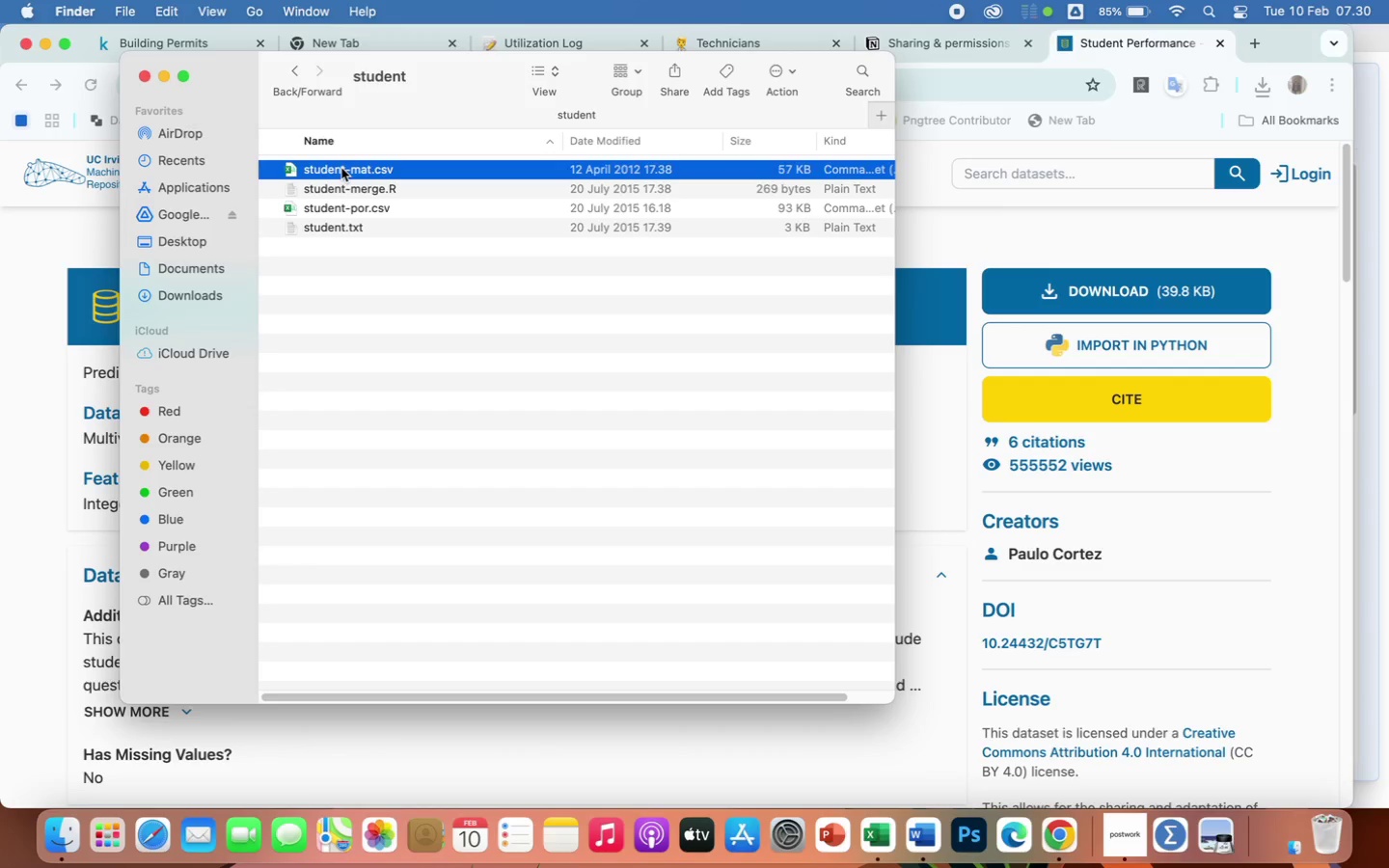 
double_click([341, 168])
 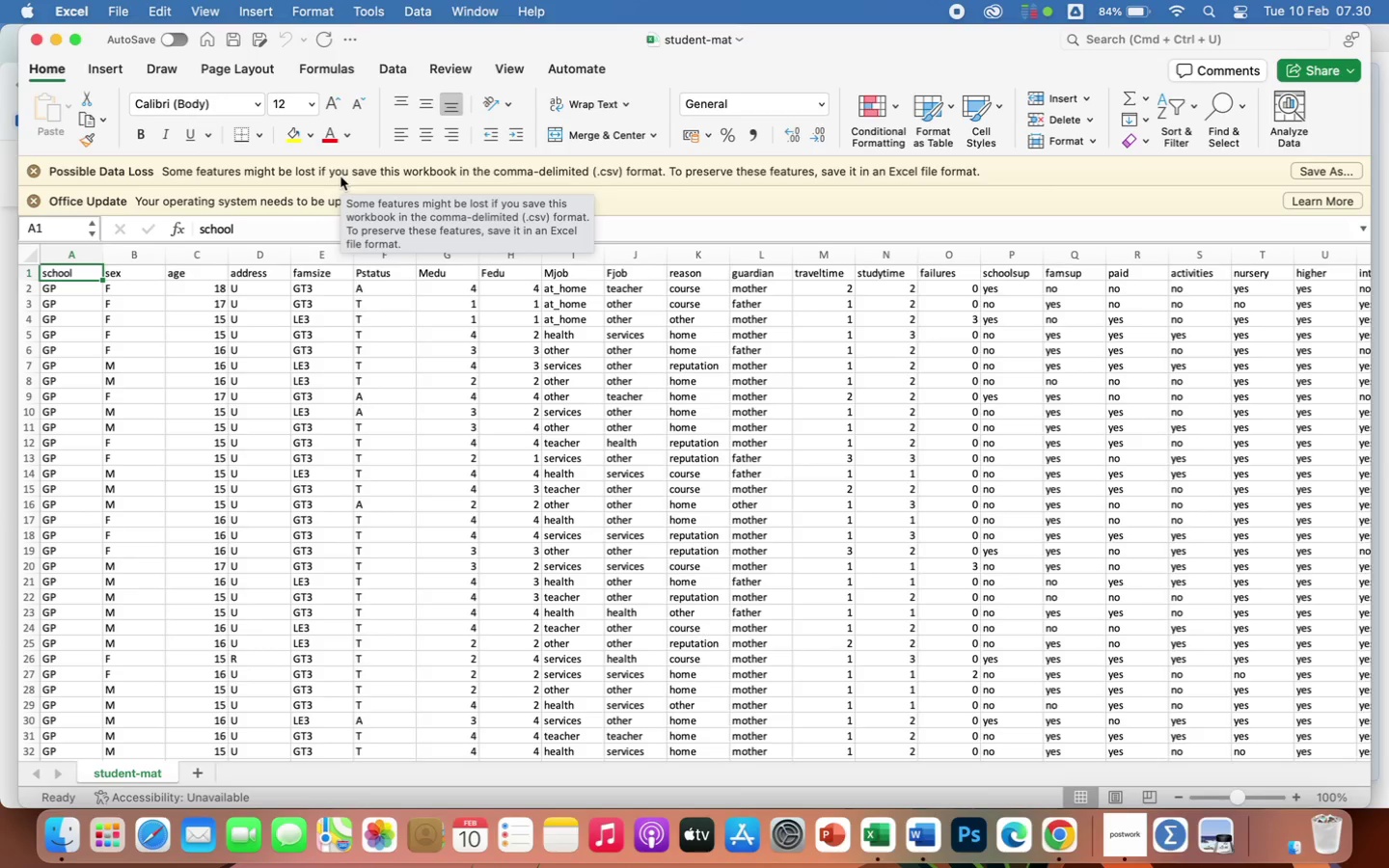 
wait(24.05)
 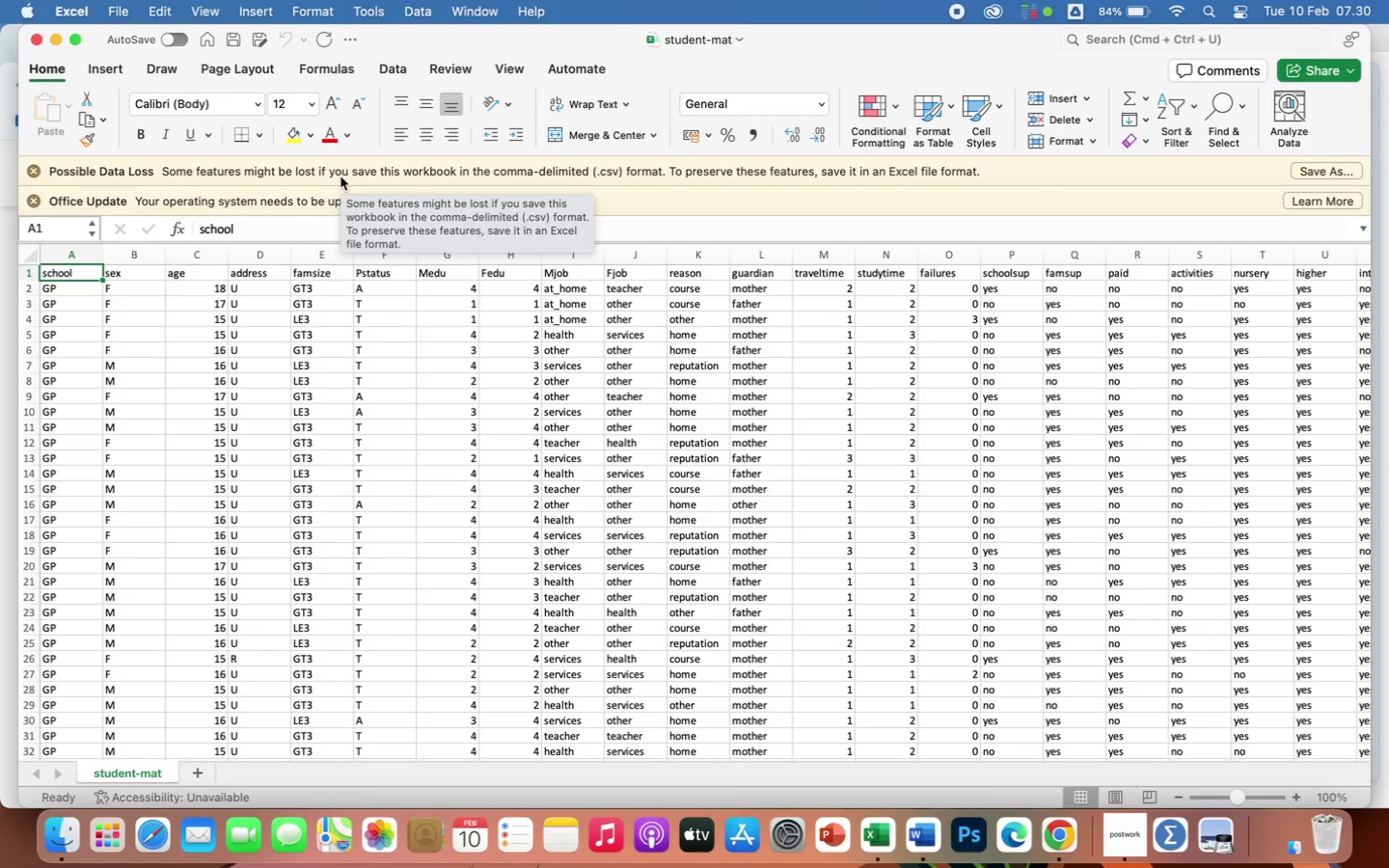 
scroll: coordinate [375, 645], scroll_direction: up, amount: 5.0
 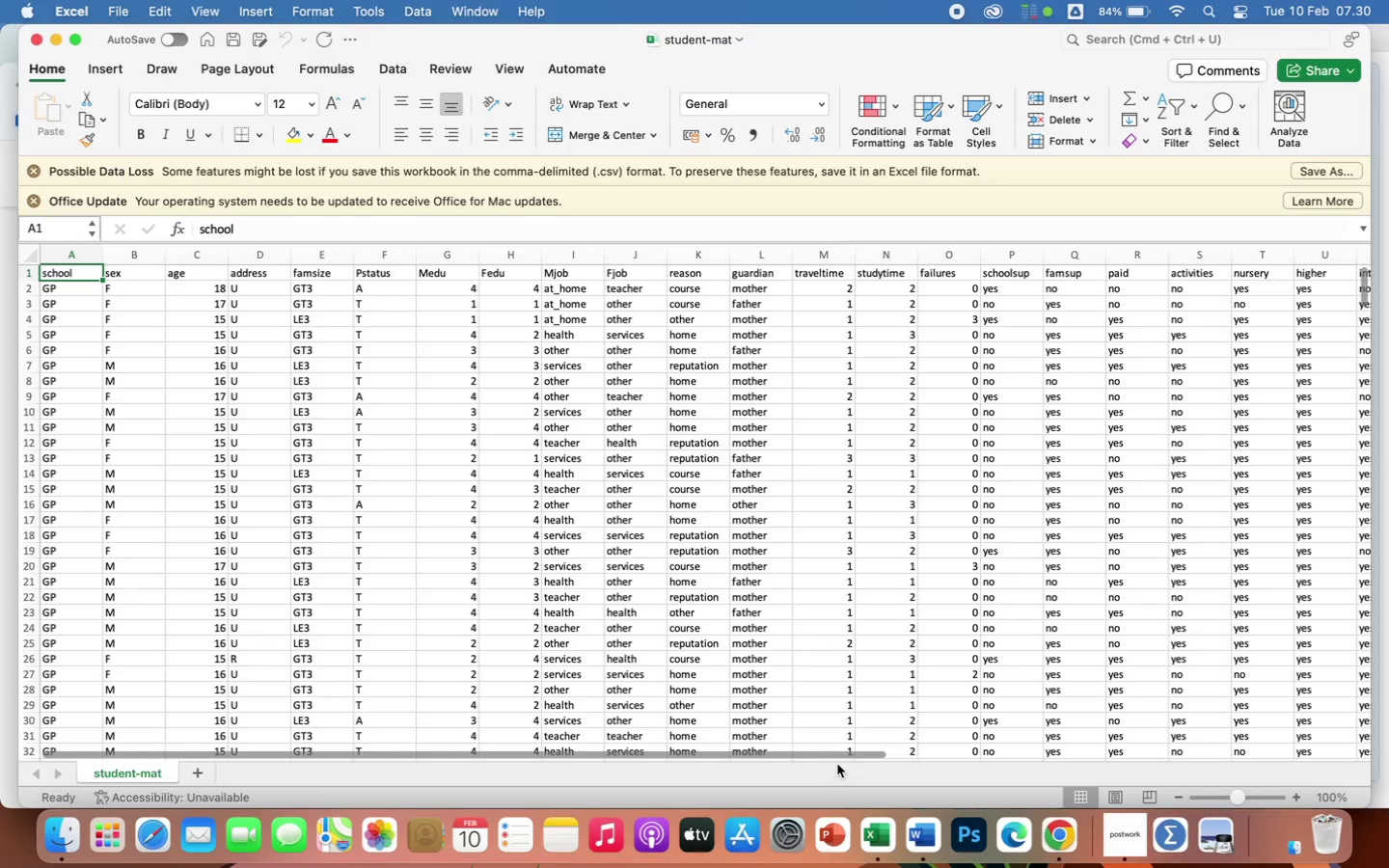 
left_click_drag(start_coordinate=[838, 755], to_coordinate=[423, 760])
 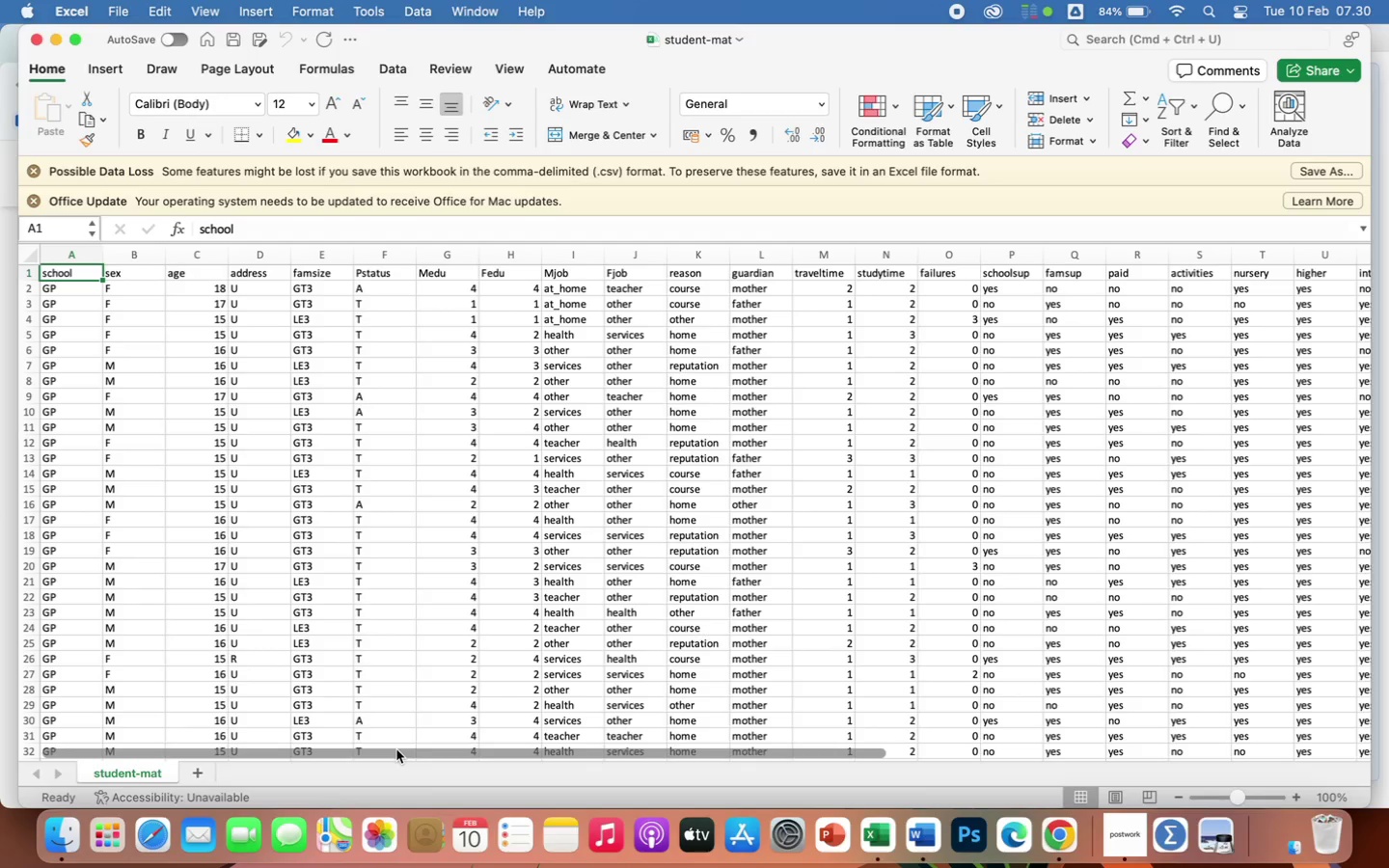 
wait(14.01)
 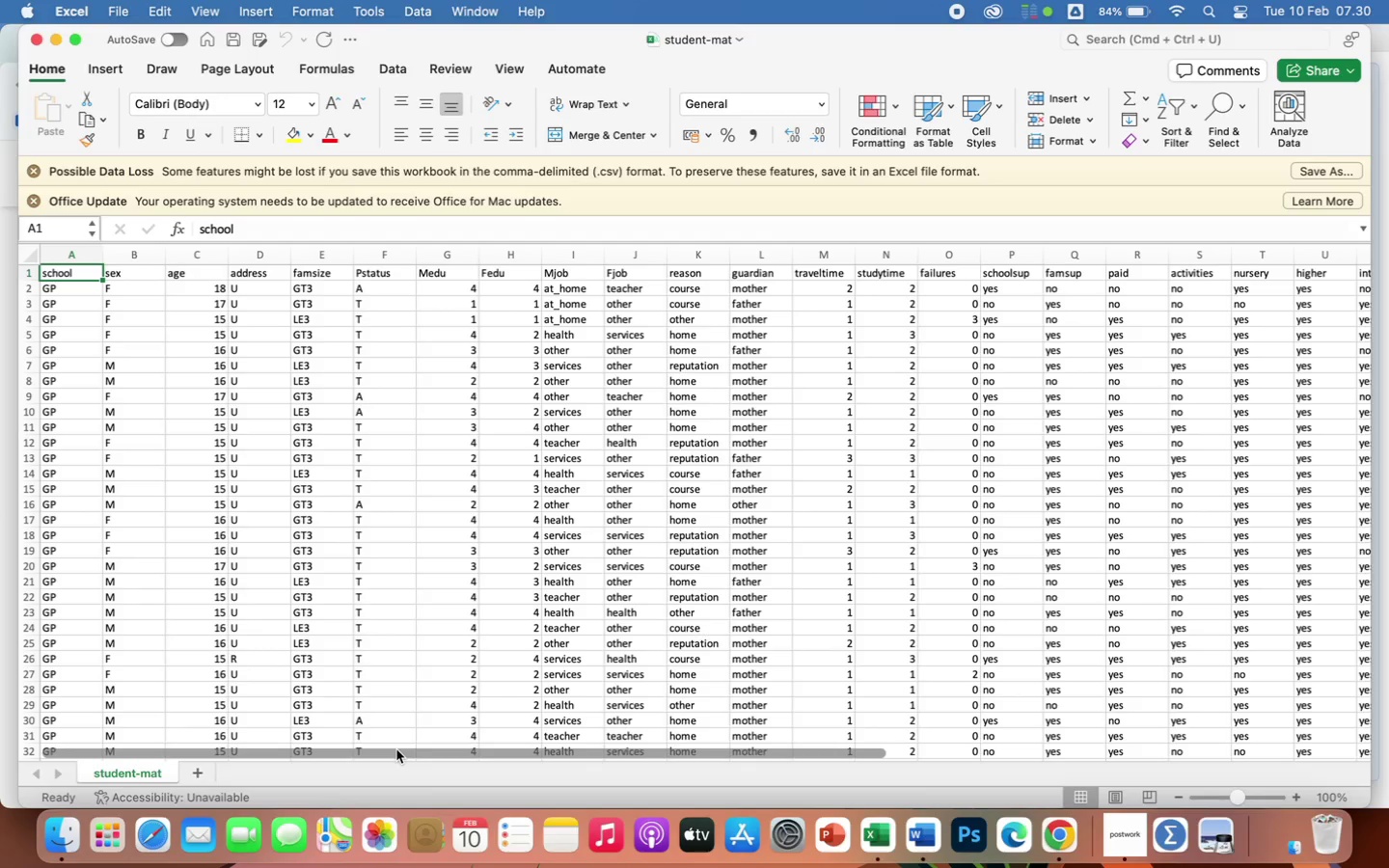 
left_click_drag(start_coordinate=[355, 755], to_coordinate=[958, 722])
 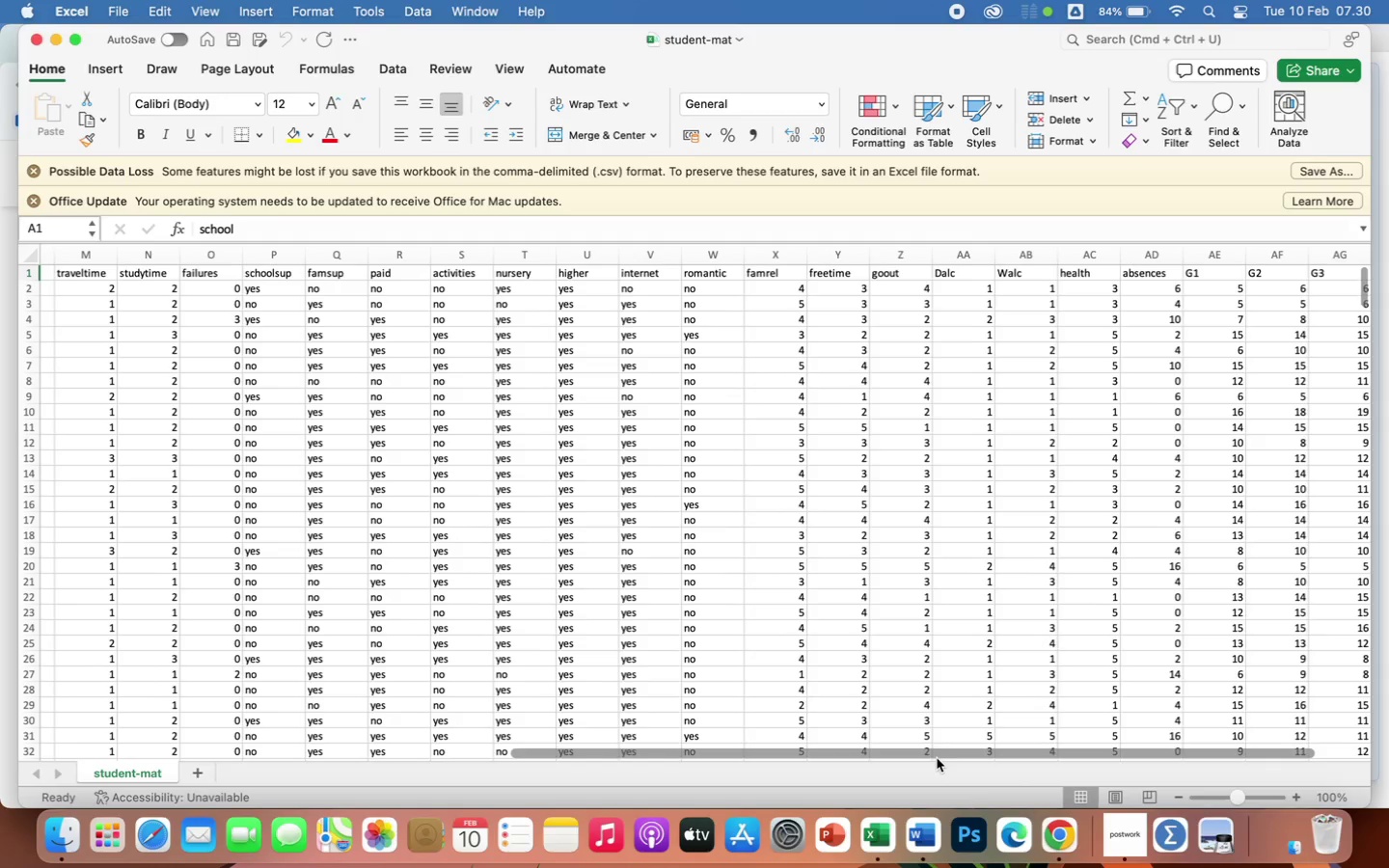 
left_click_drag(start_coordinate=[937, 757], to_coordinate=[1057, 753])
 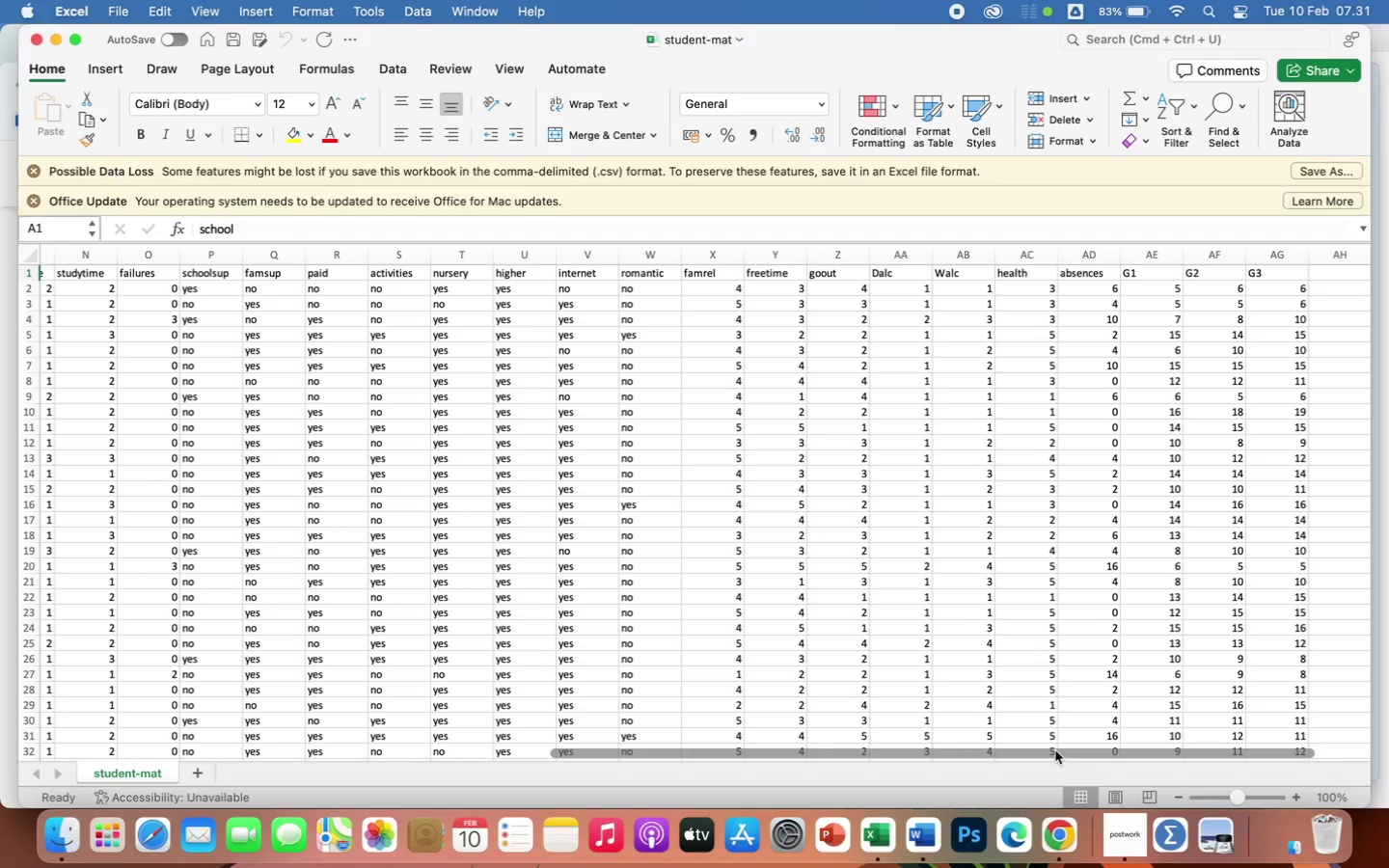 
wait(26.47)
 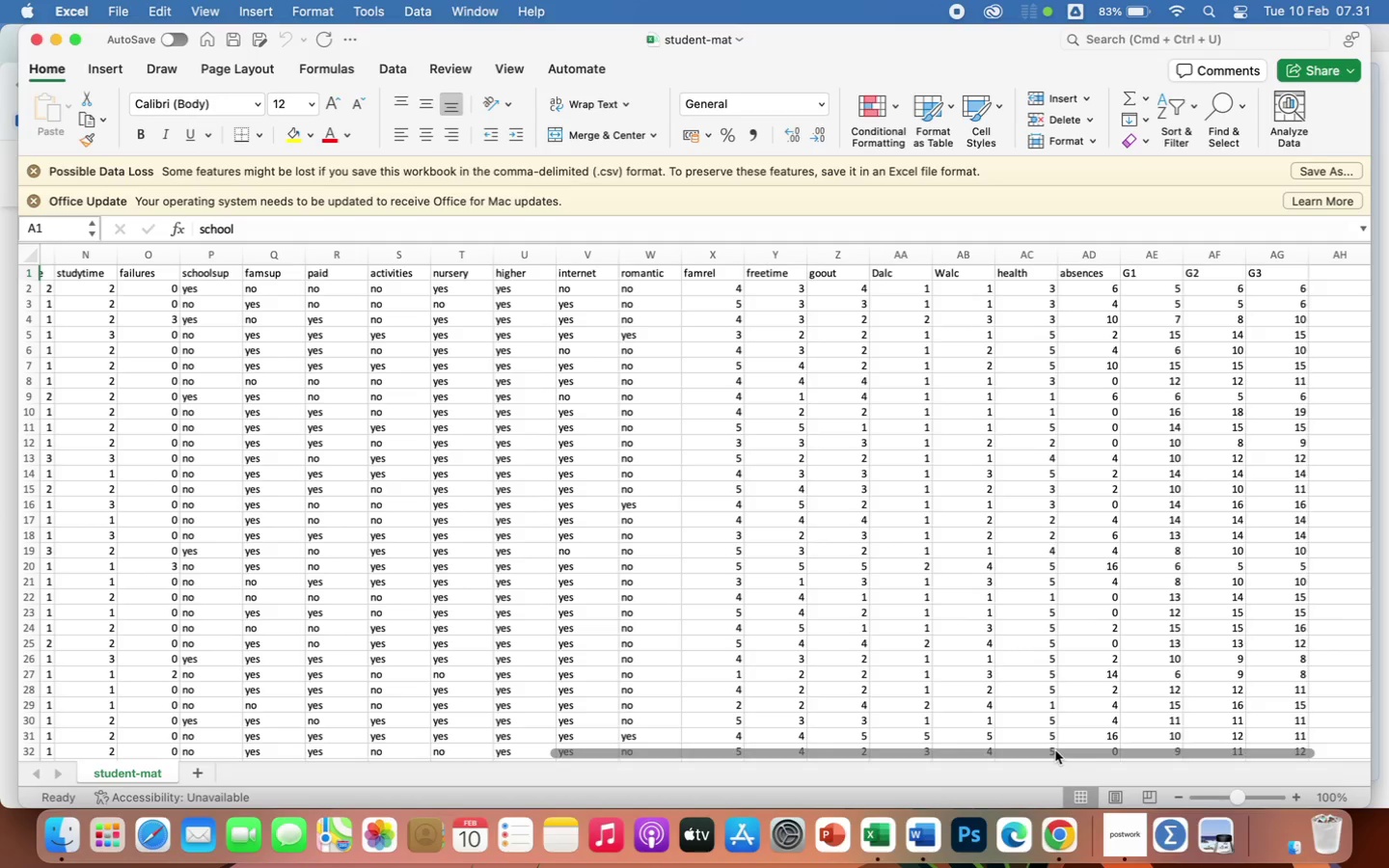 
scroll: coordinate [492, 609], scroll_direction: down, amount: 12.0
 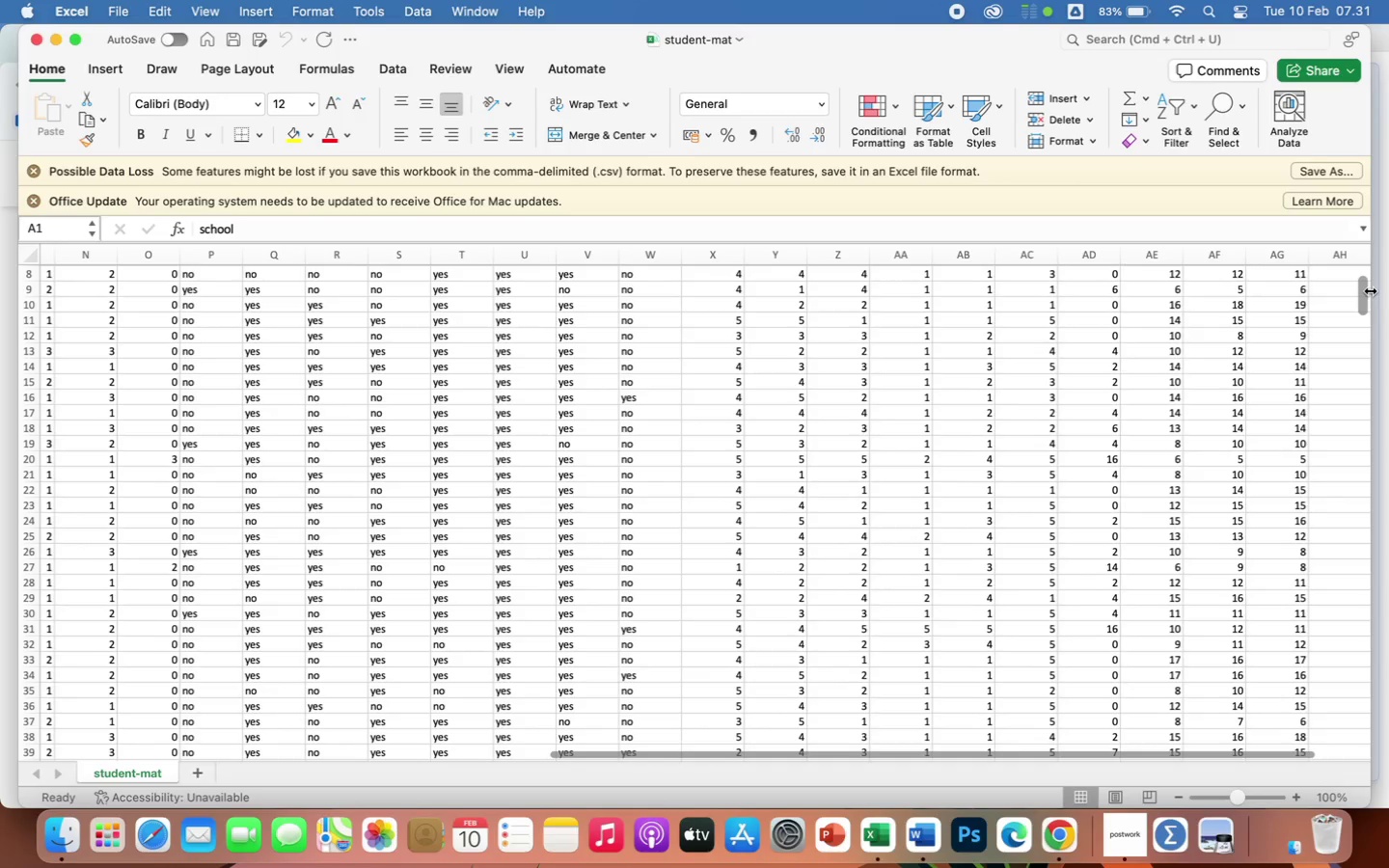 
left_click_drag(start_coordinate=[1363, 294], to_coordinate=[1341, 832])
 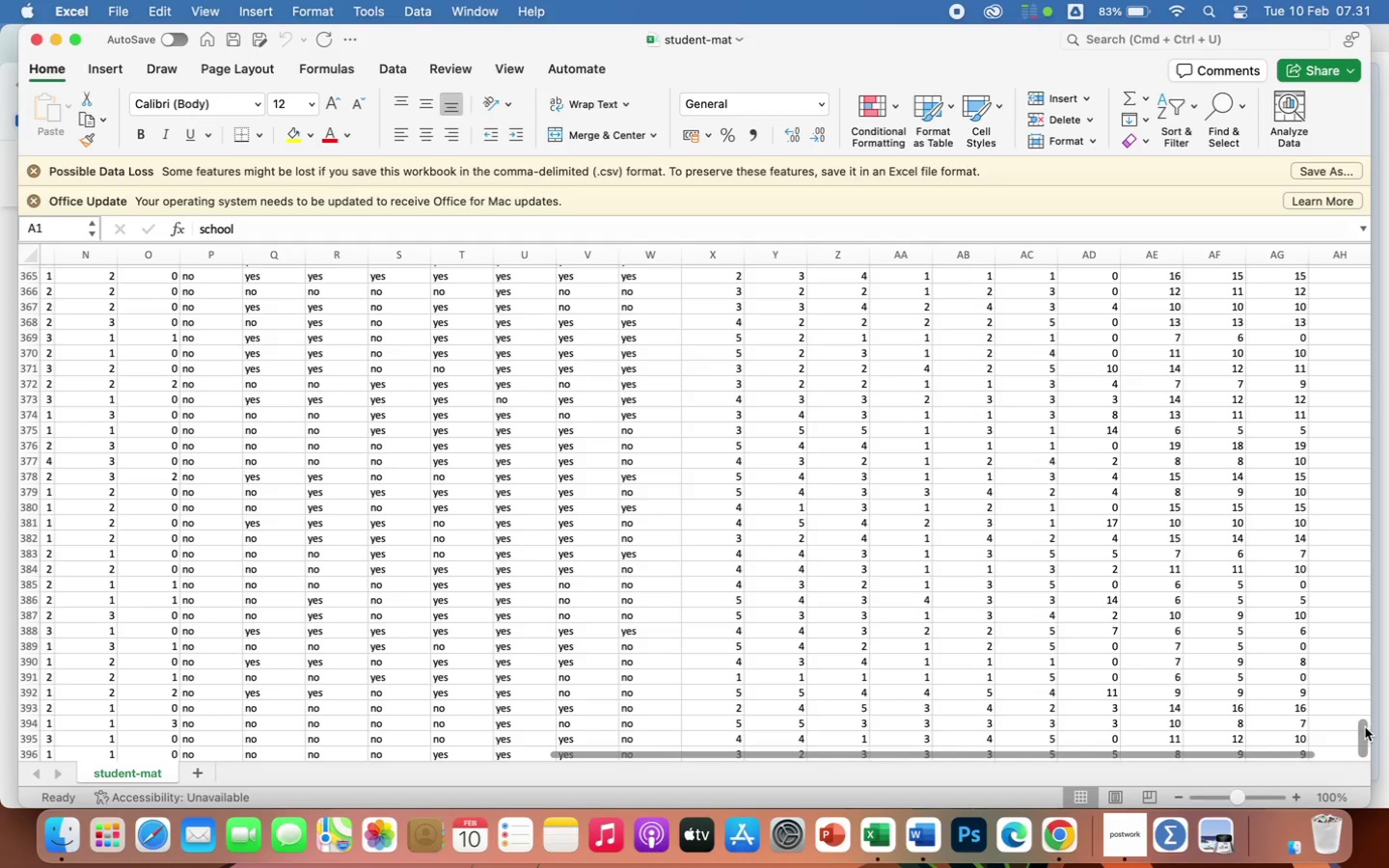 
left_click_drag(start_coordinate=[1365, 726], to_coordinate=[1369, 768])
 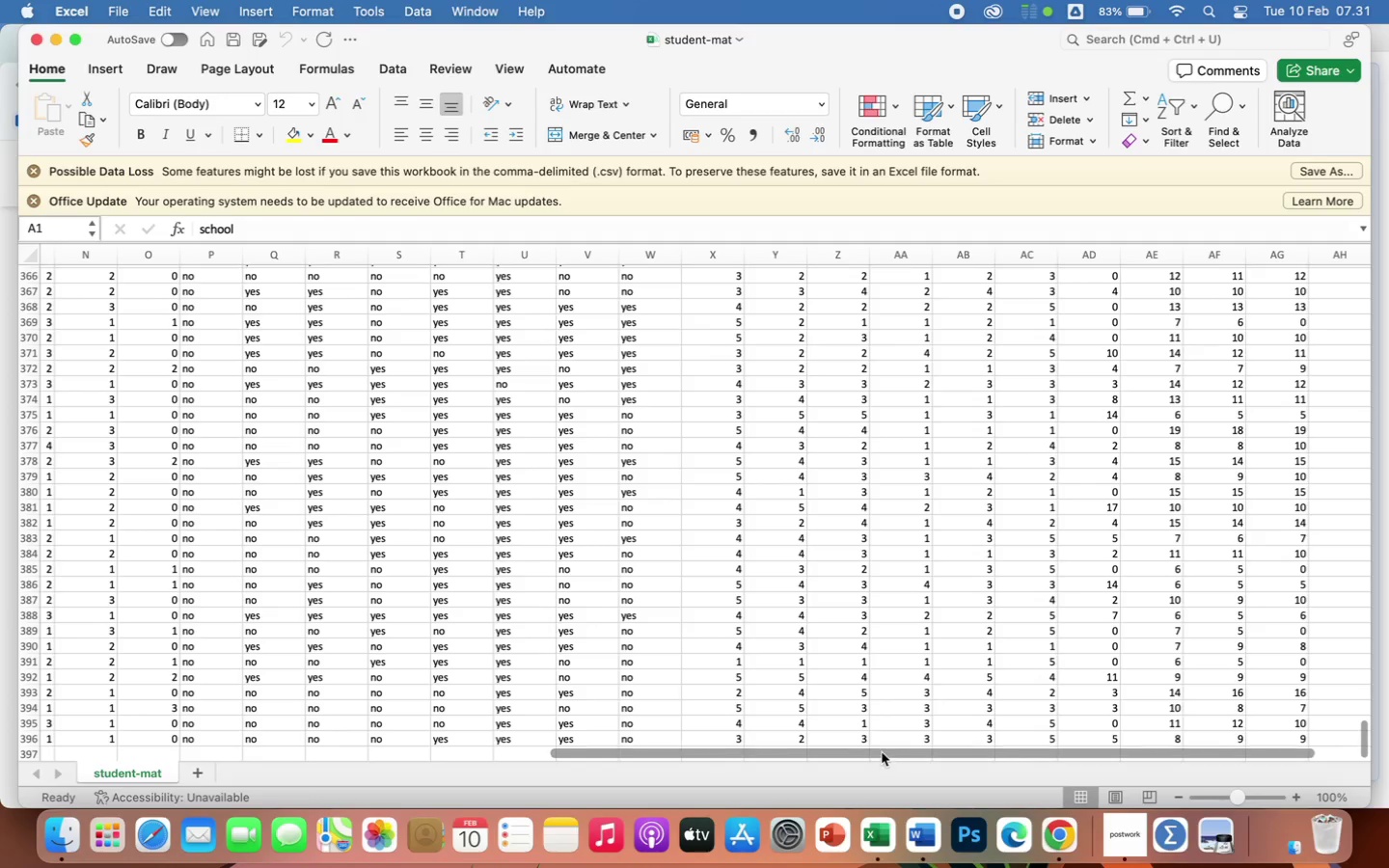 
left_click_drag(start_coordinate=[882, 752], to_coordinate=[1346, 380])
 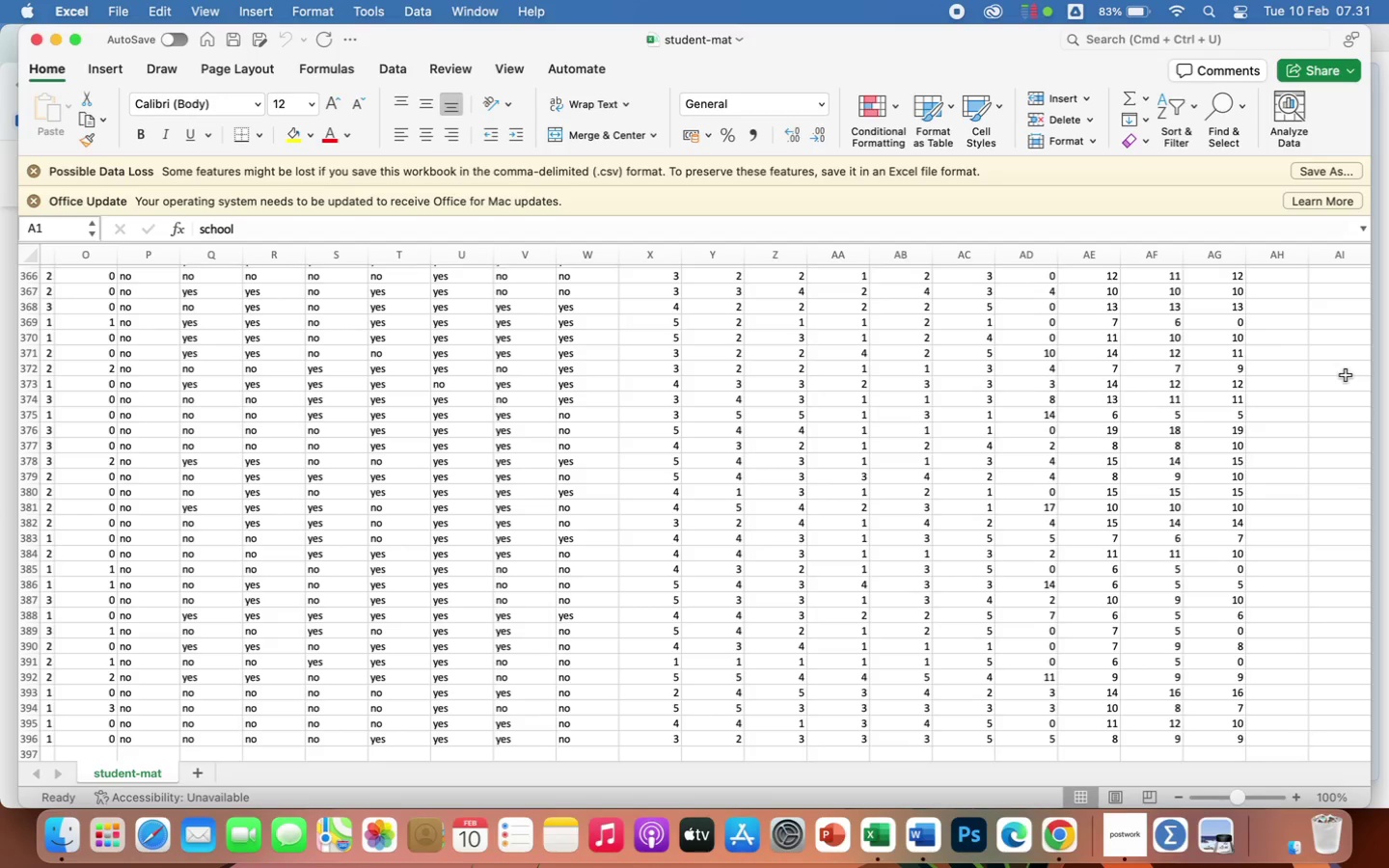 
wait(15.8)
 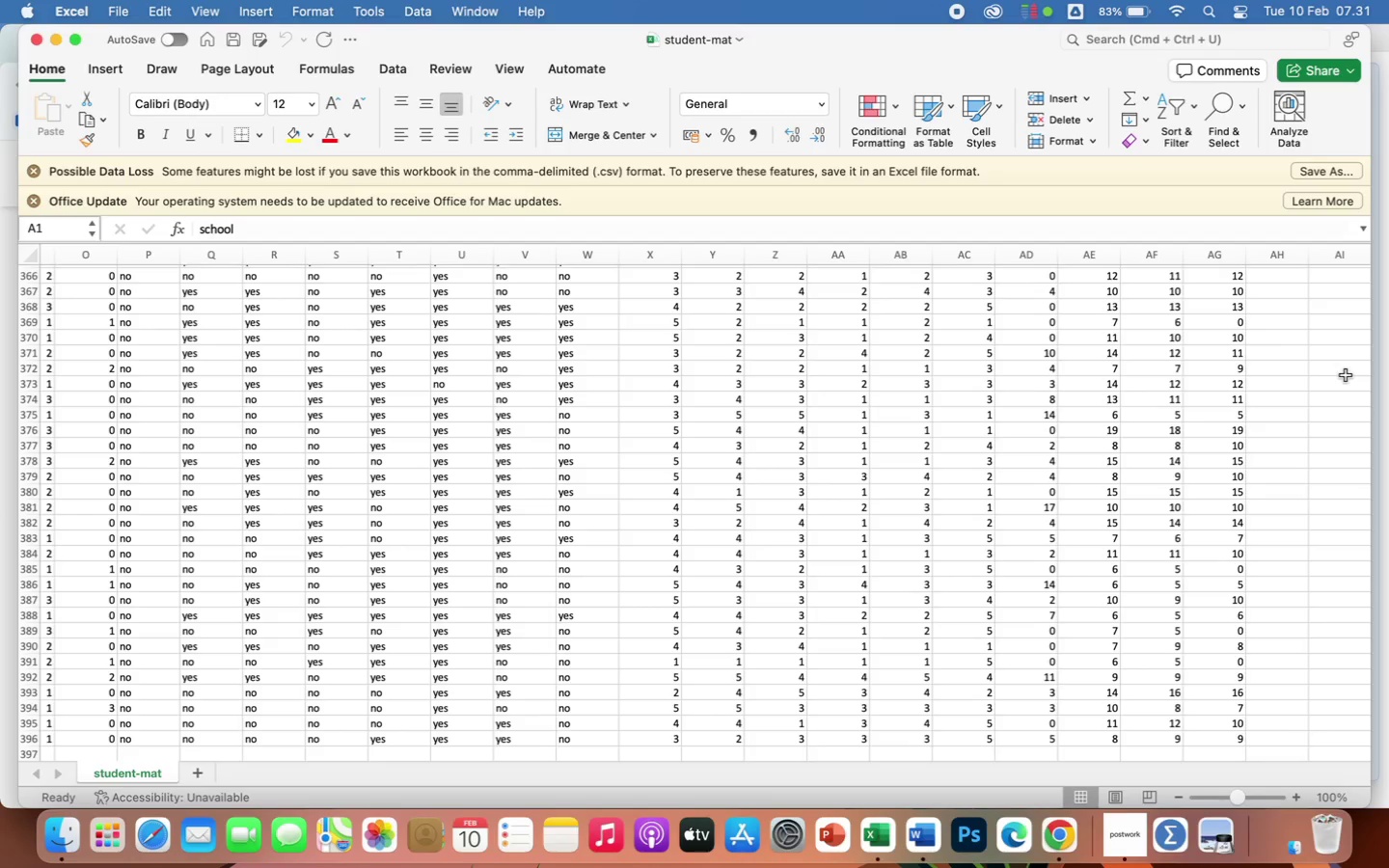 
scroll: coordinate [536, 501], scroll_direction: up, amount: 439.0
 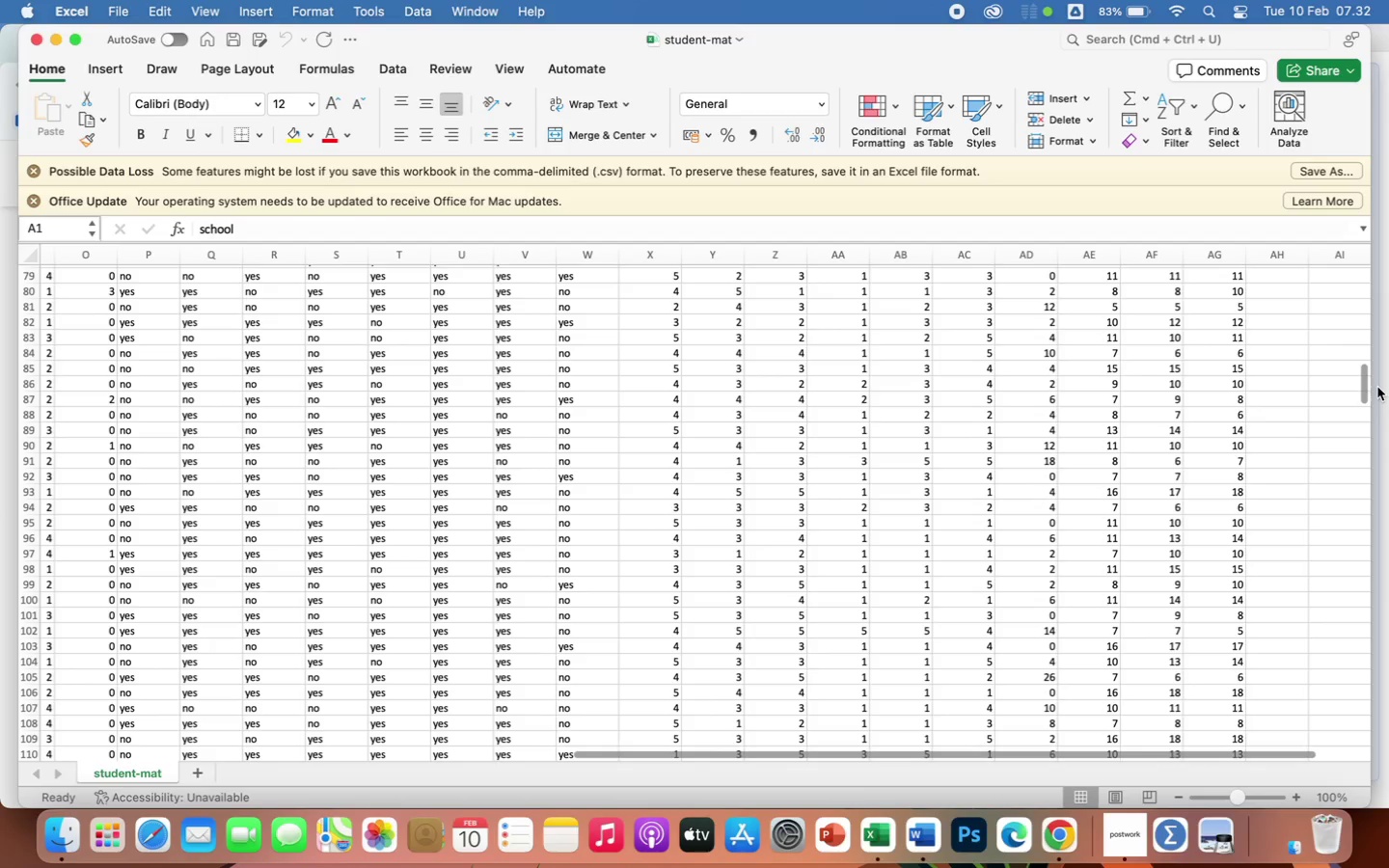 
left_click_drag(start_coordinate=[1364, 387], to_coordinate=[1365, 232])
 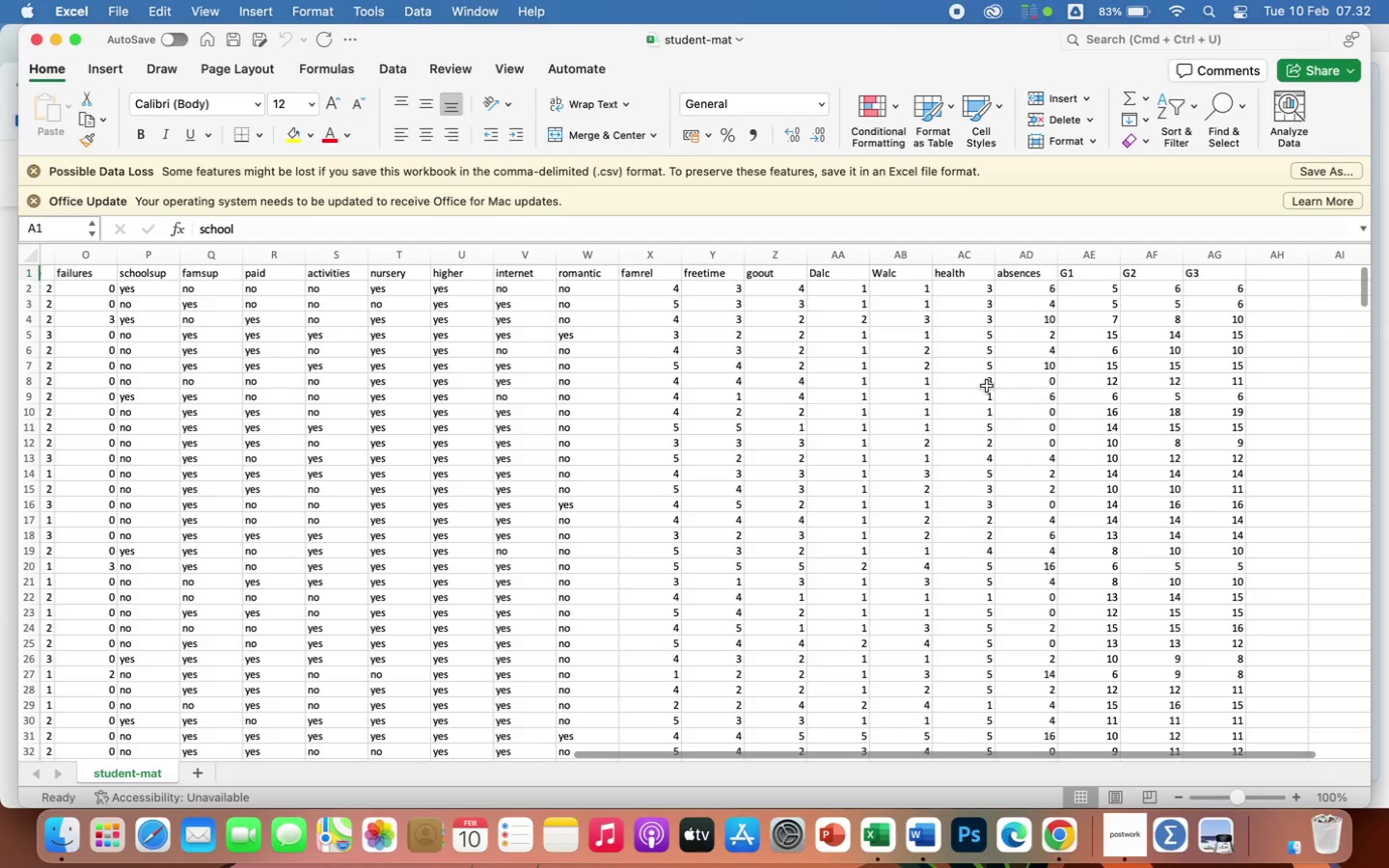 
wait(11.0)
 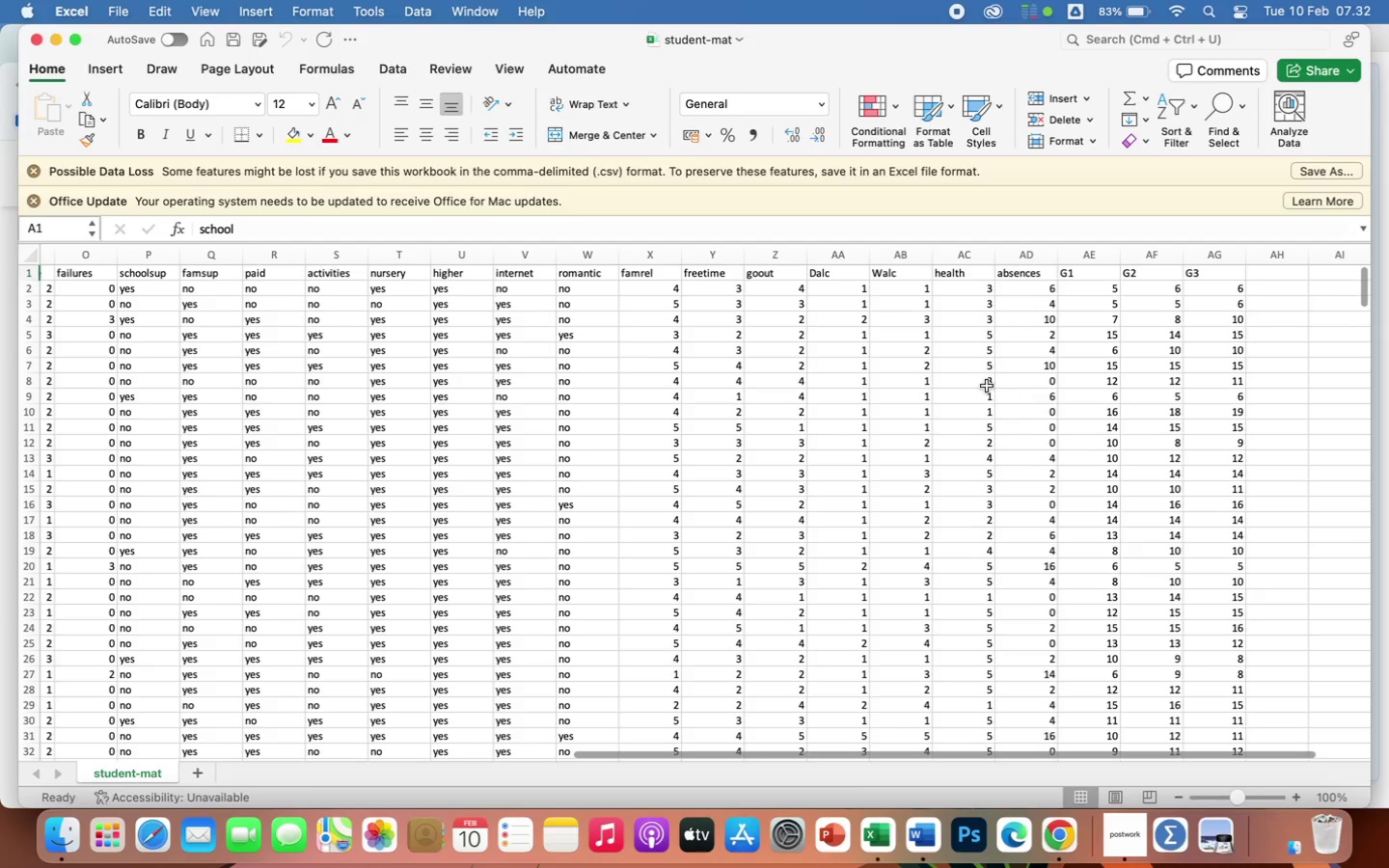 
left_click_drag(start_coordinate=[1220, 755], to_coordinate=[1129, 783])